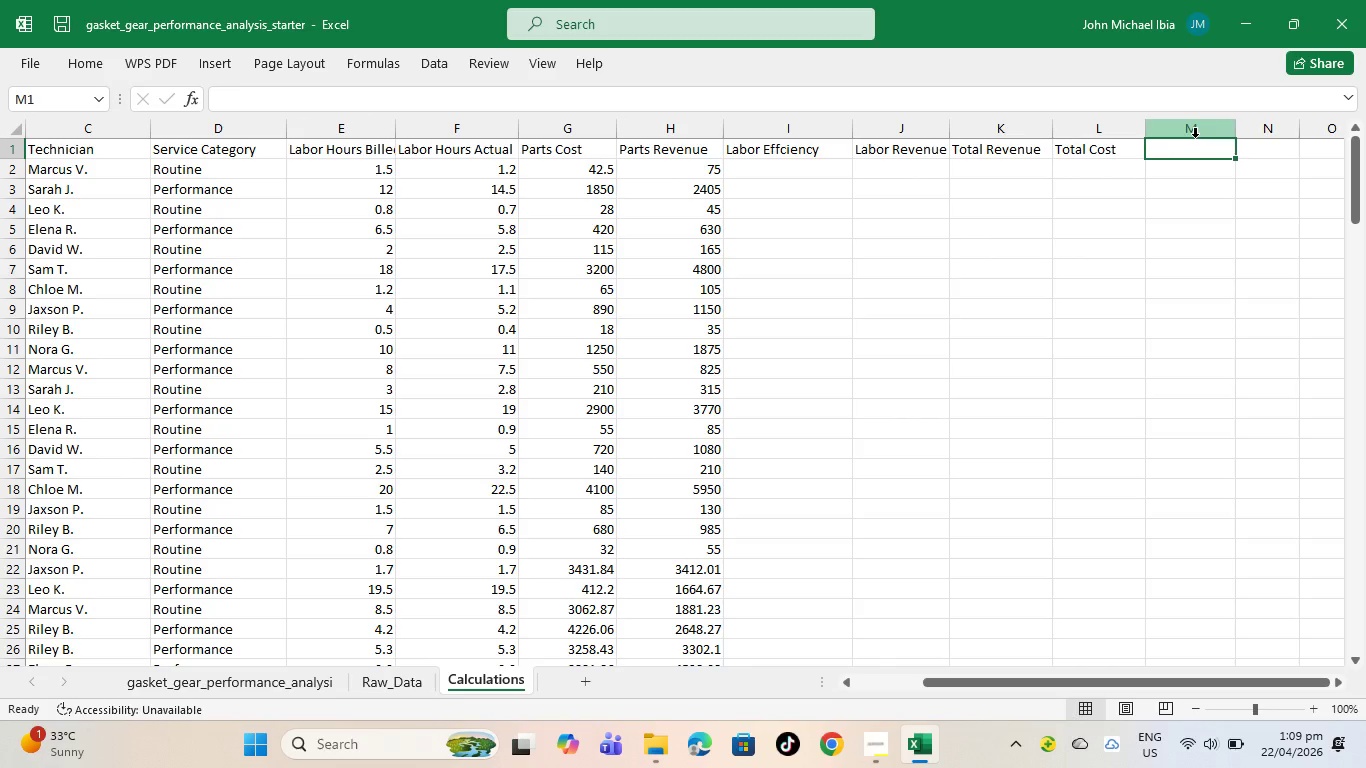 
type(Total profit)
 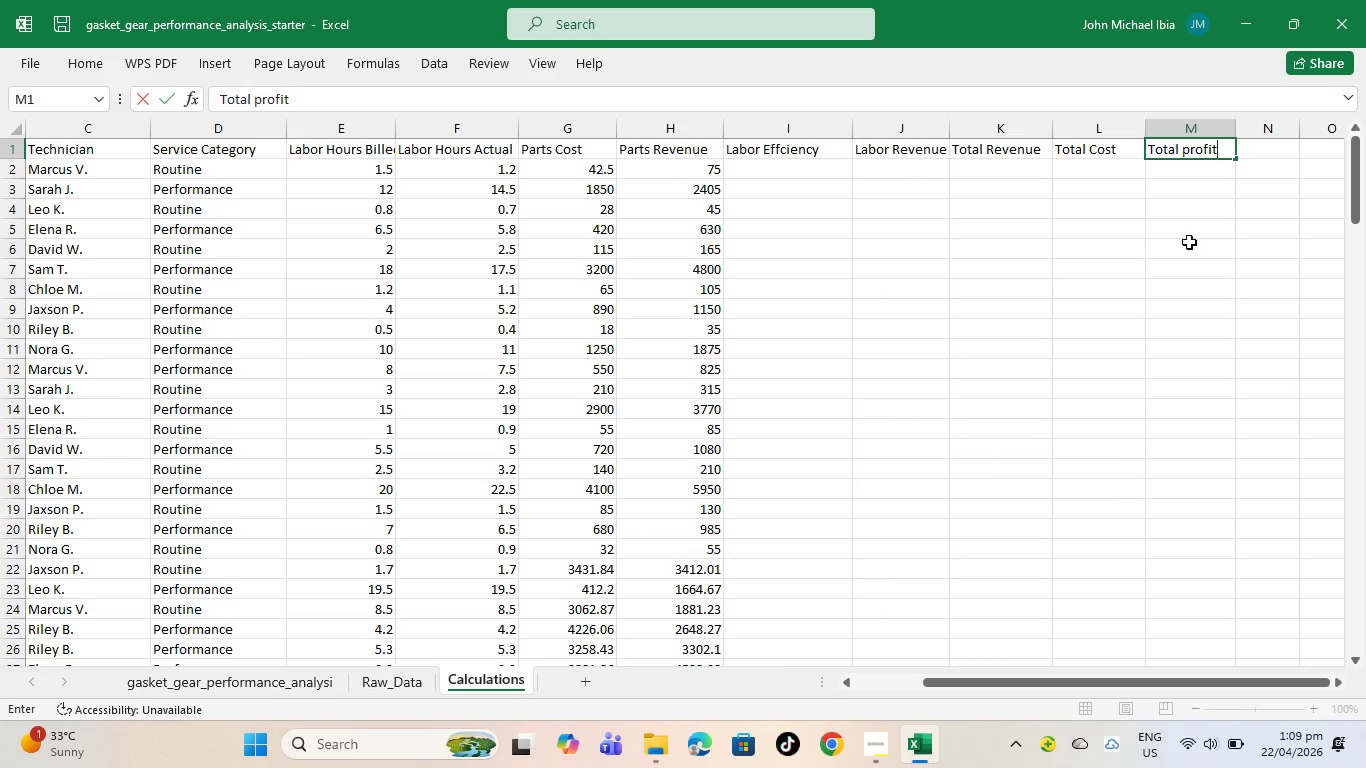 
key(Backspace)
 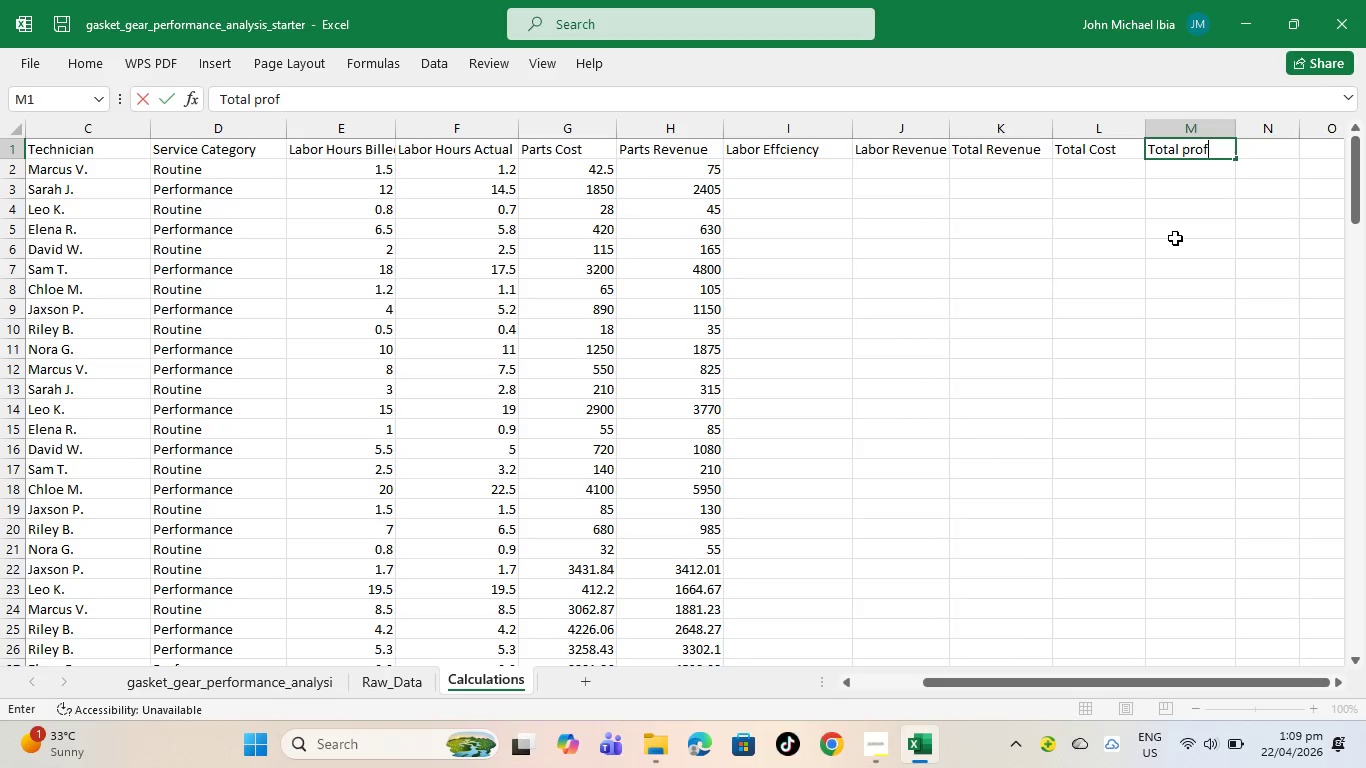 
key(Backspace)
 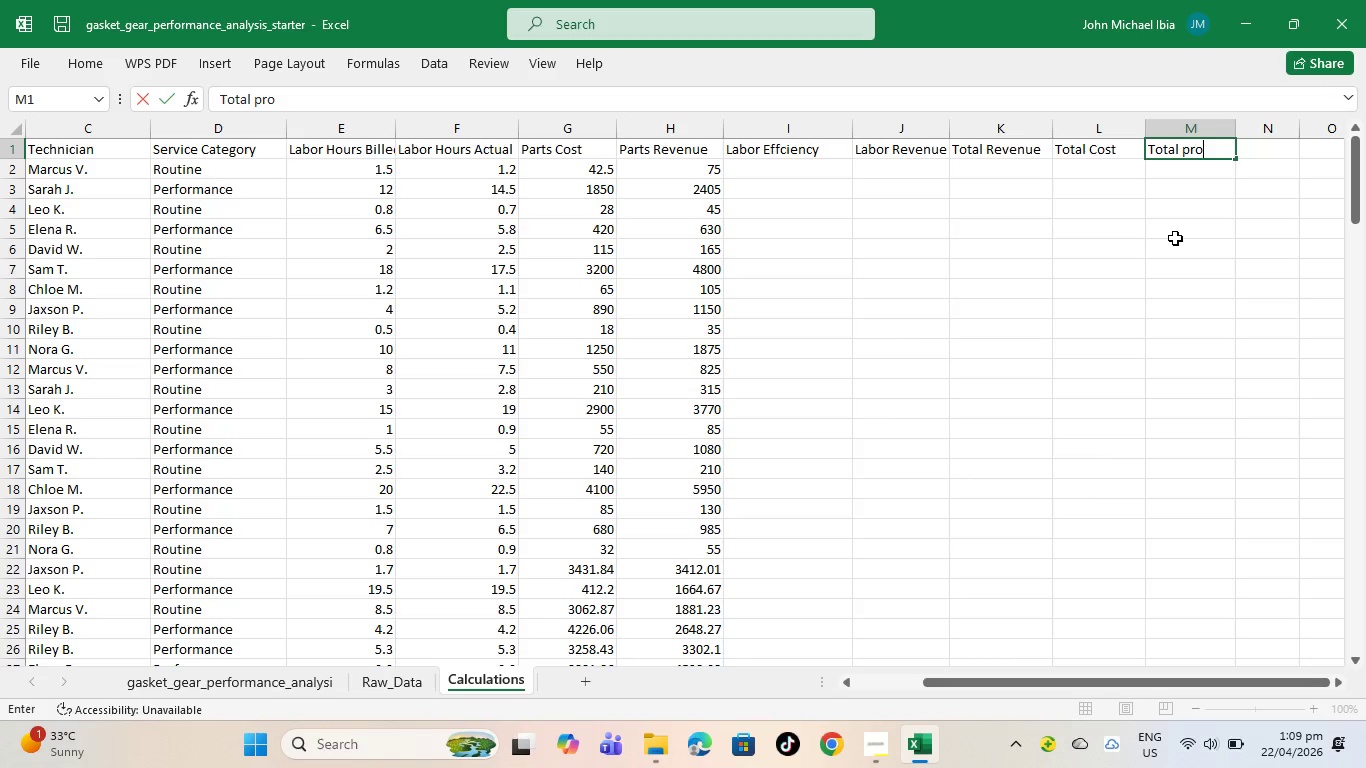 
key(Backspace)
 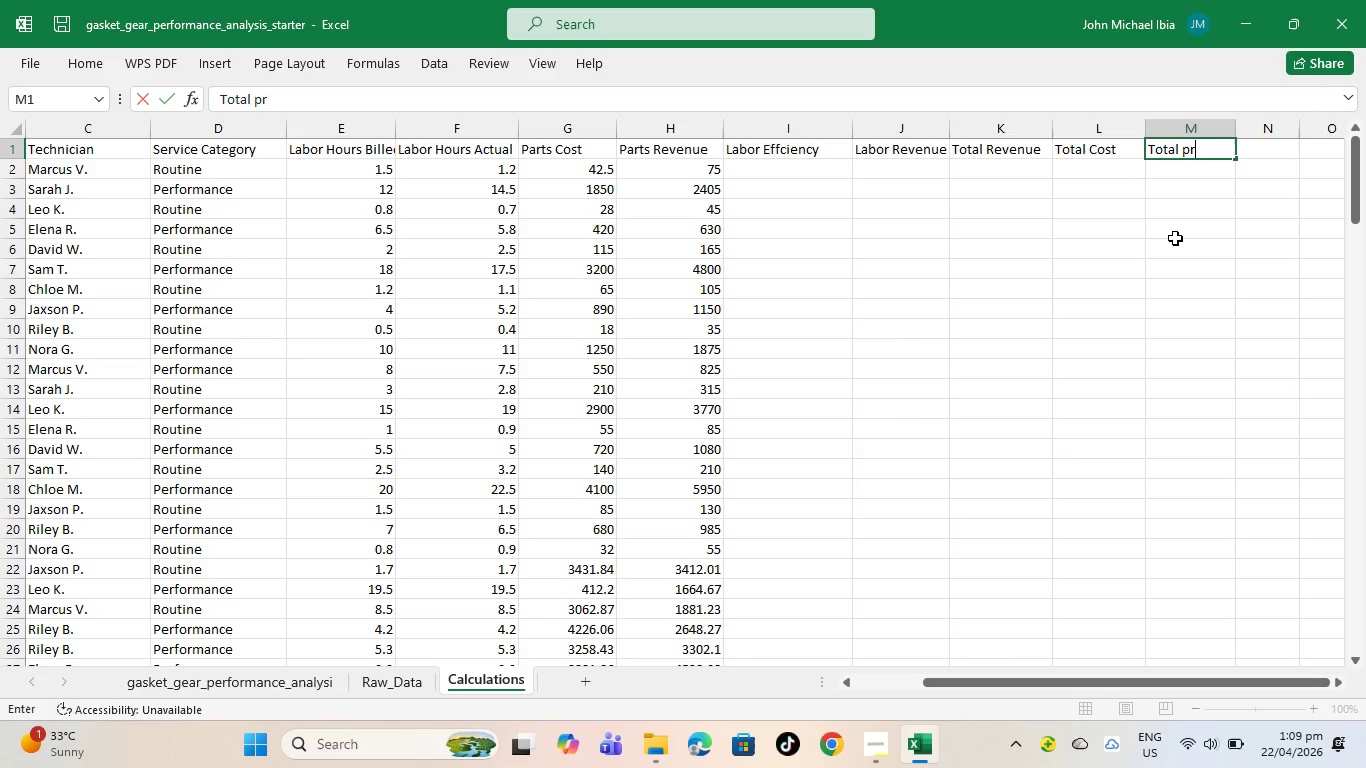 
key(Backspace)
 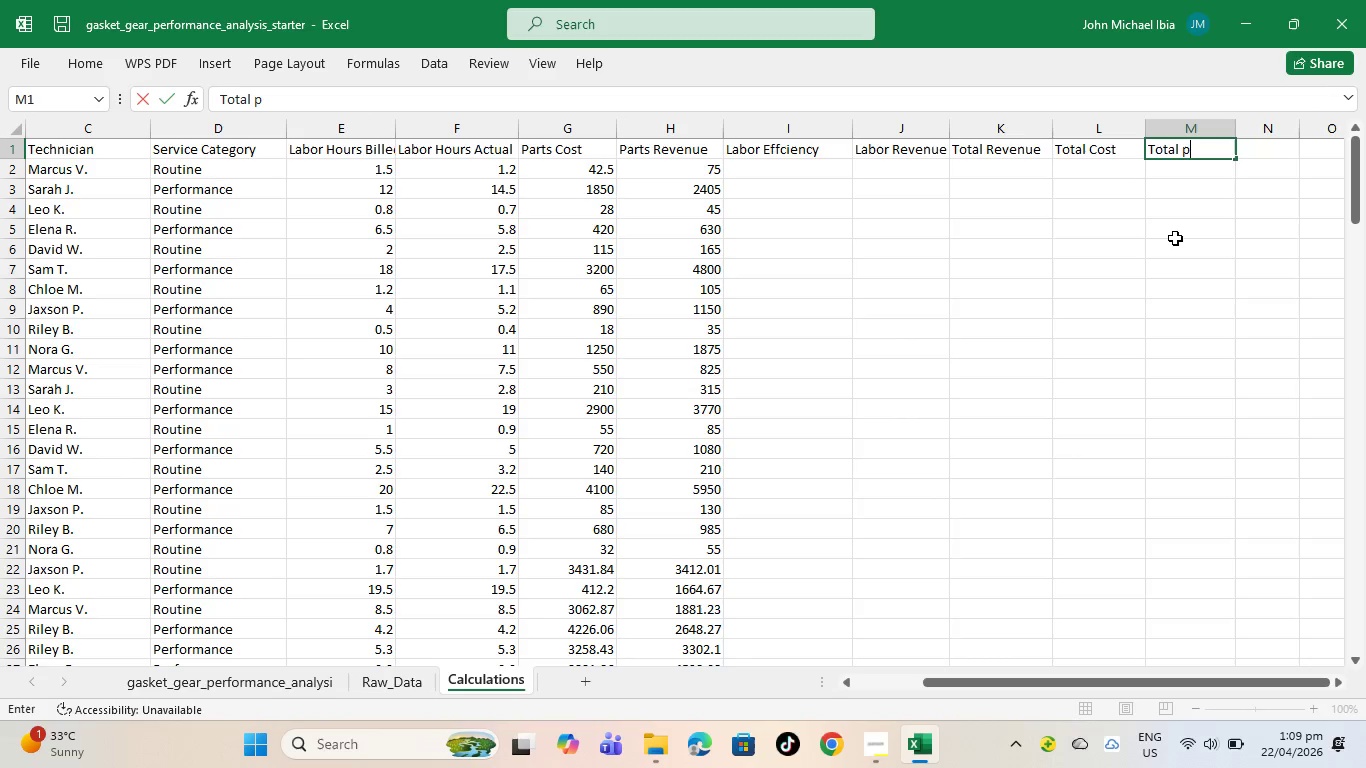 
key(Backspace)
 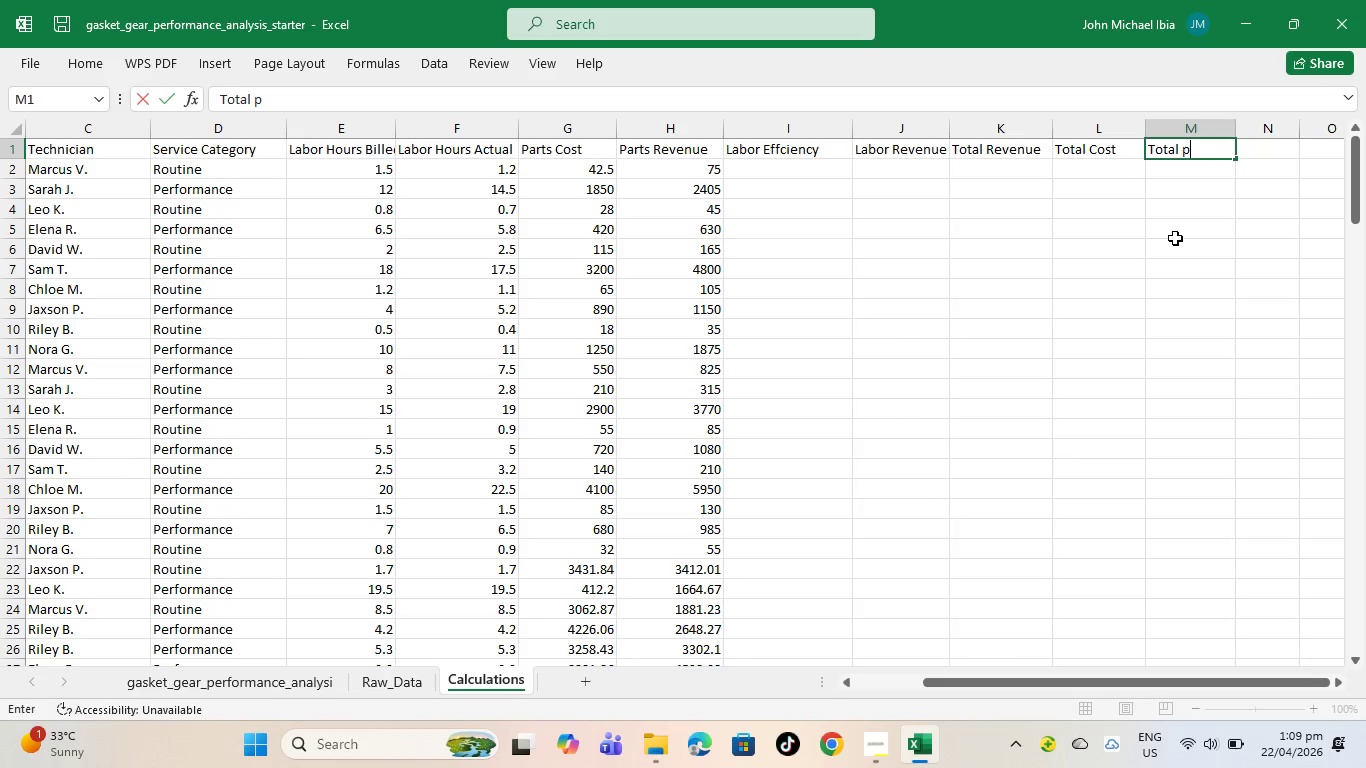 
key(Backspace)
 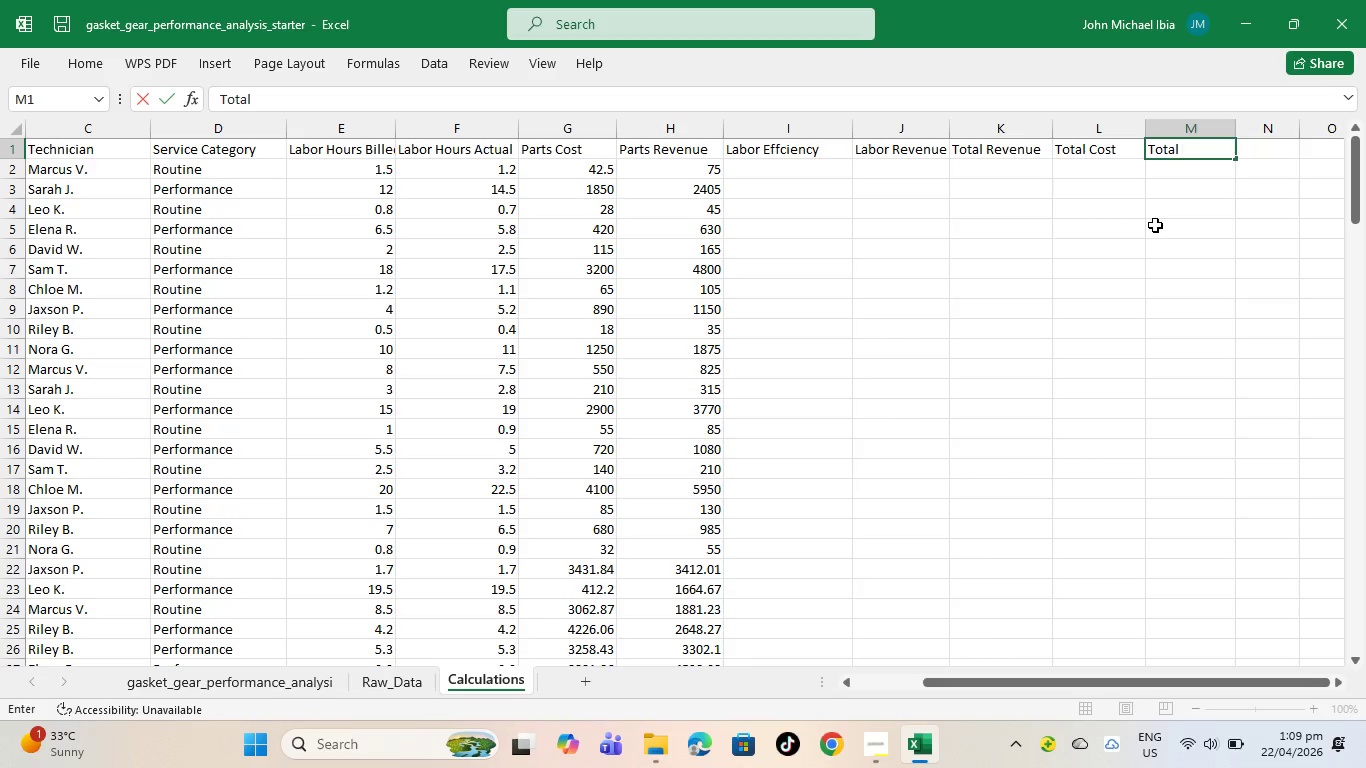 
type(Profiy)
 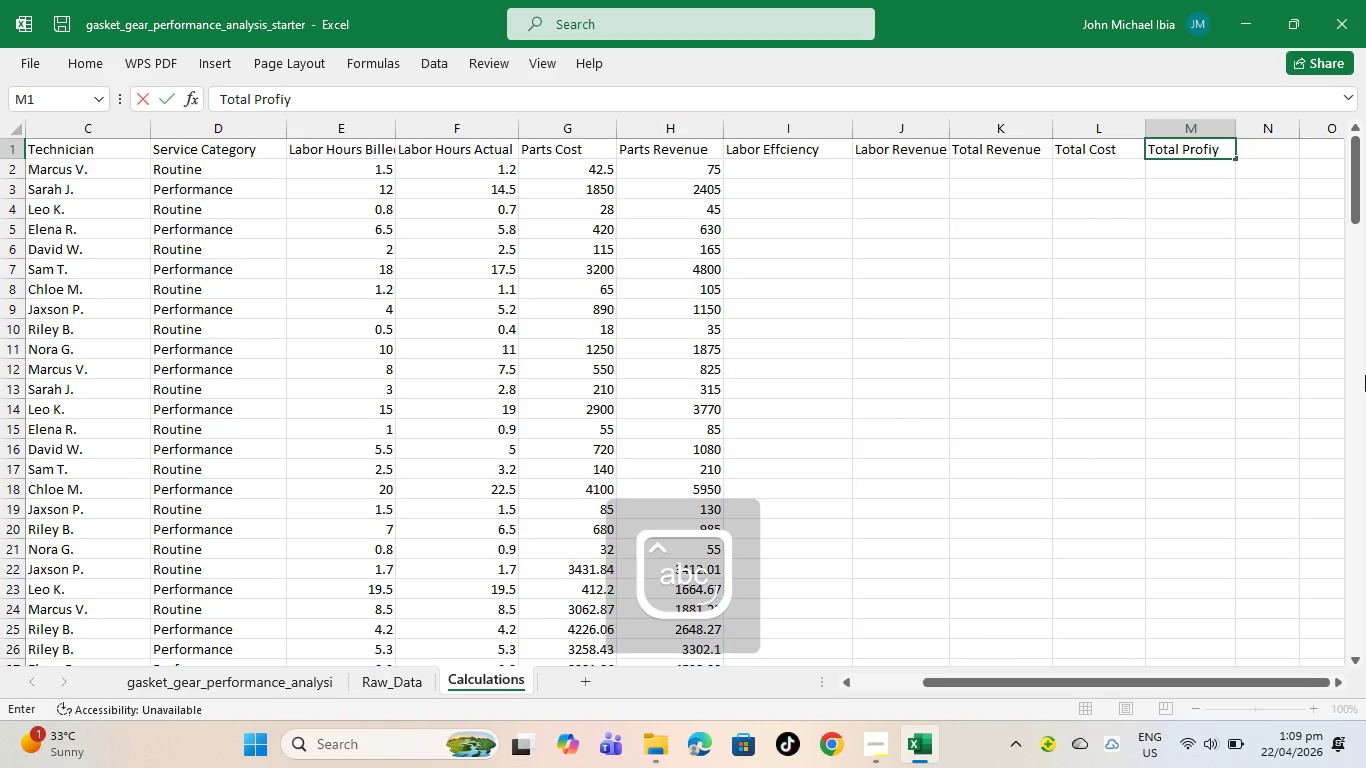 
key(Backspace)
 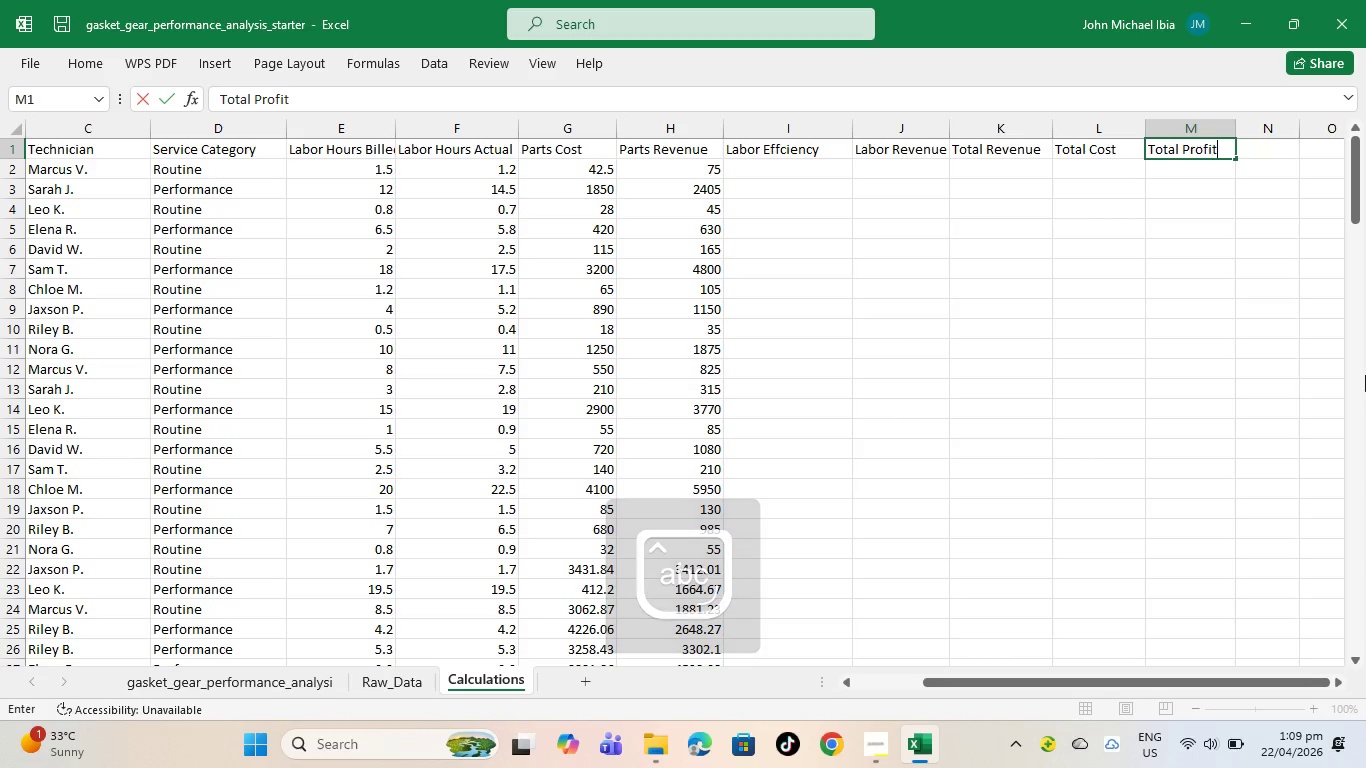 
key(T)
 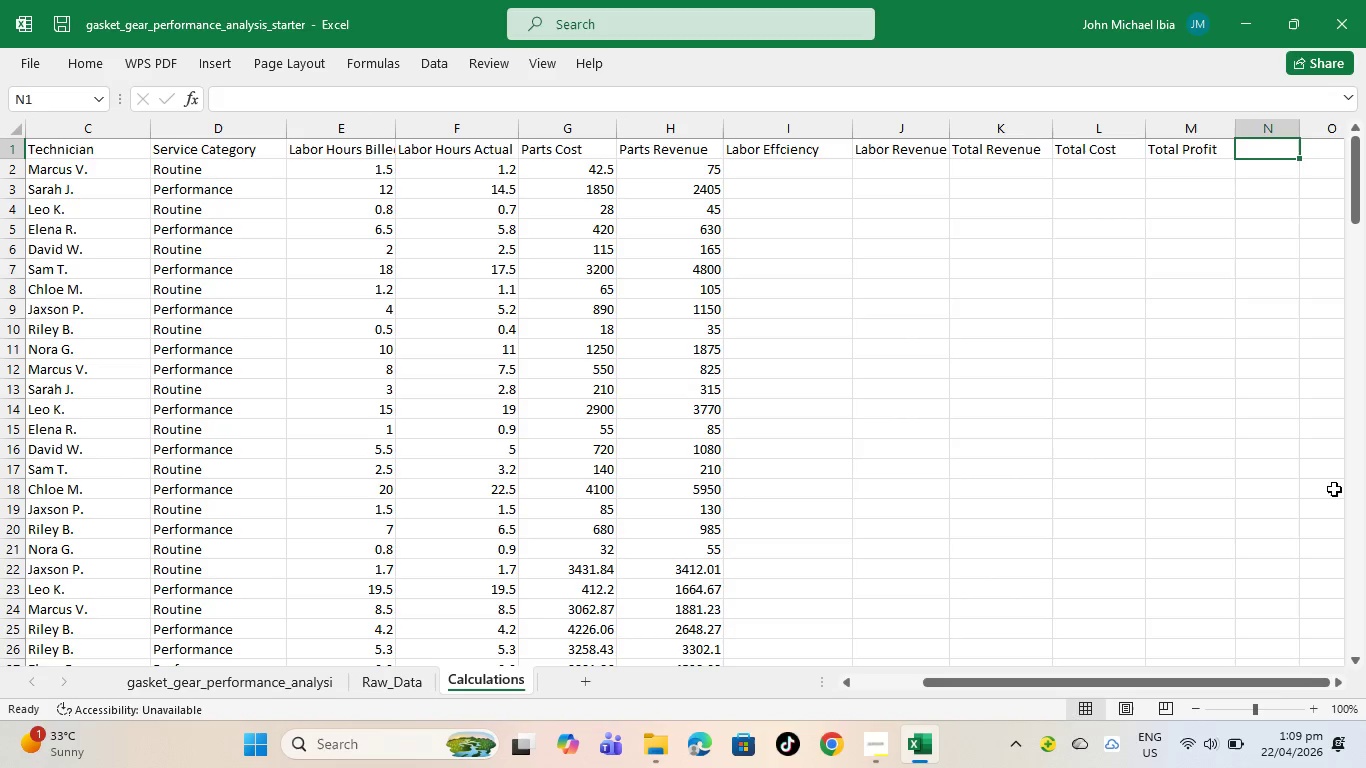 
key(ArrowRight)
 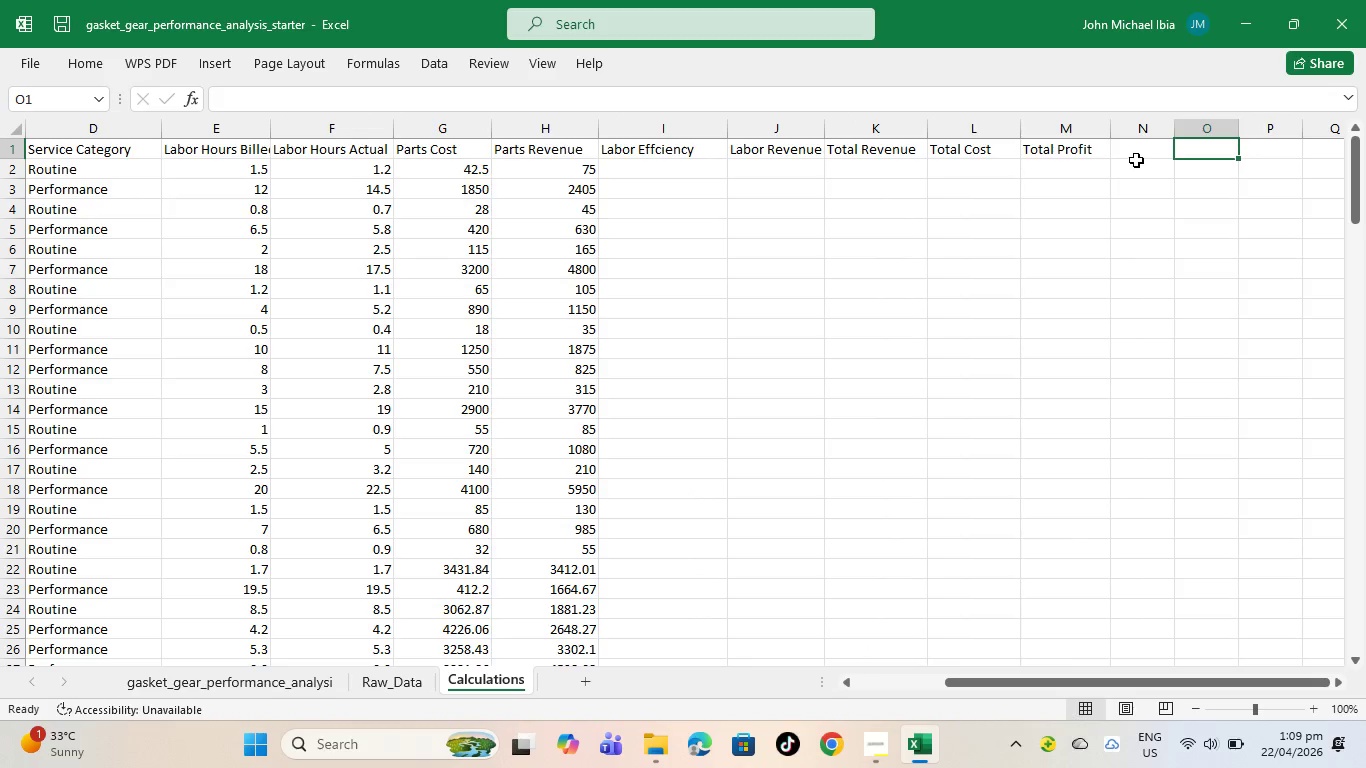 
left_click([1144, 151])
 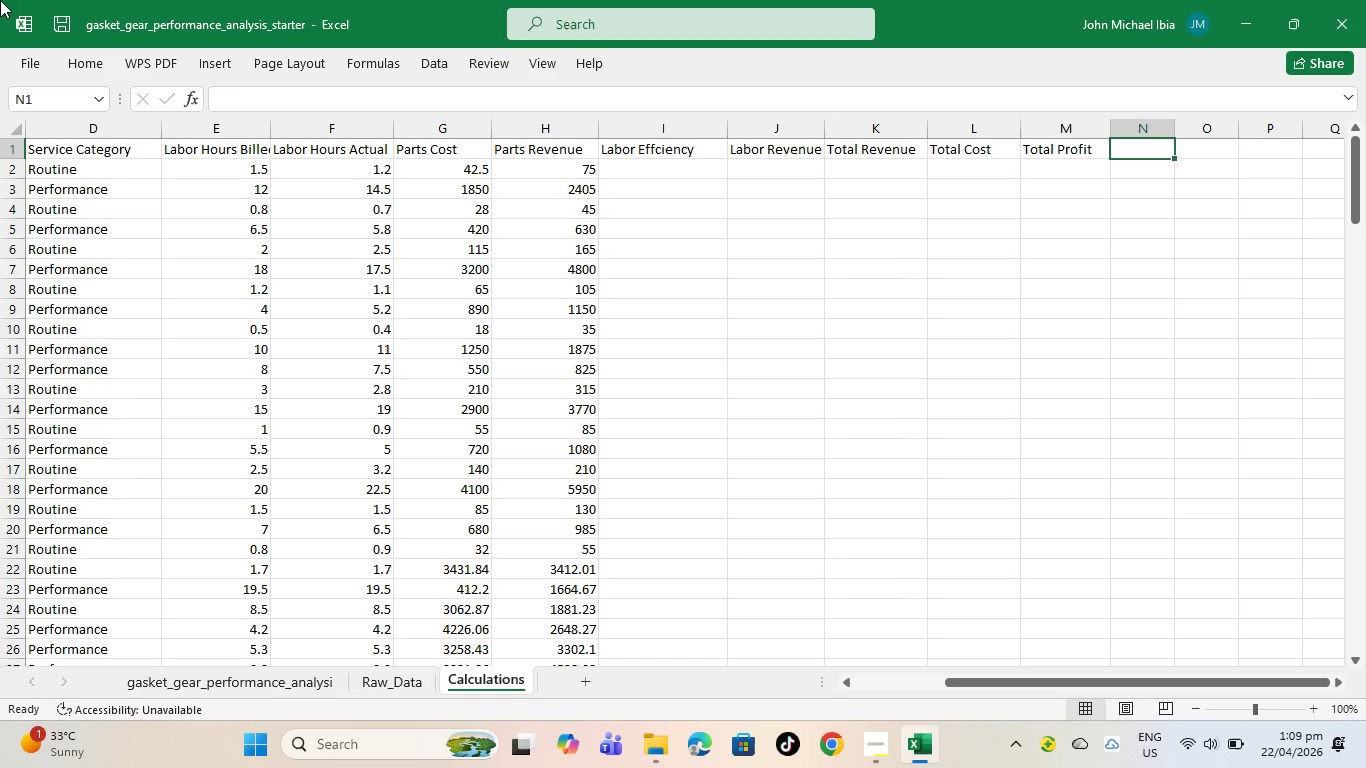 
wait(5.75)
 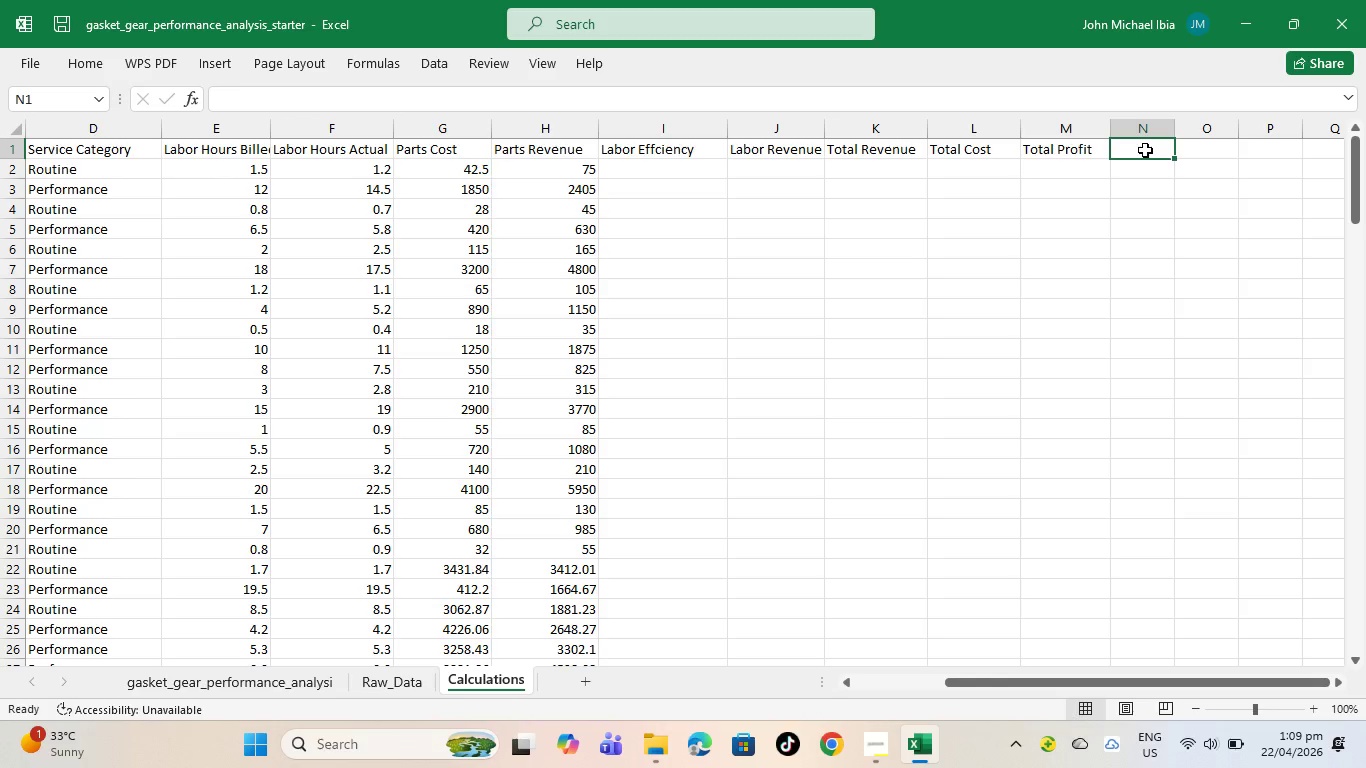 
type(Gross Pr)
 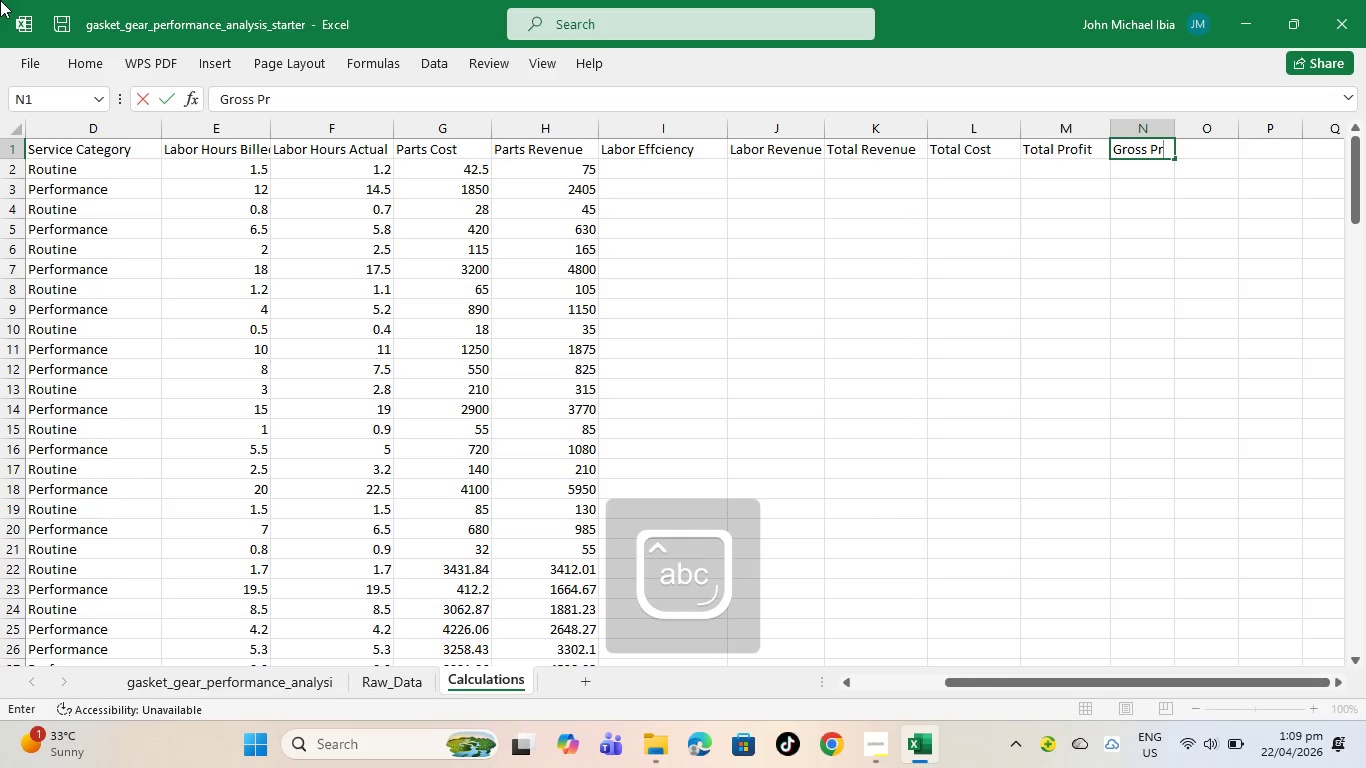 
type(ofit per Hour)
 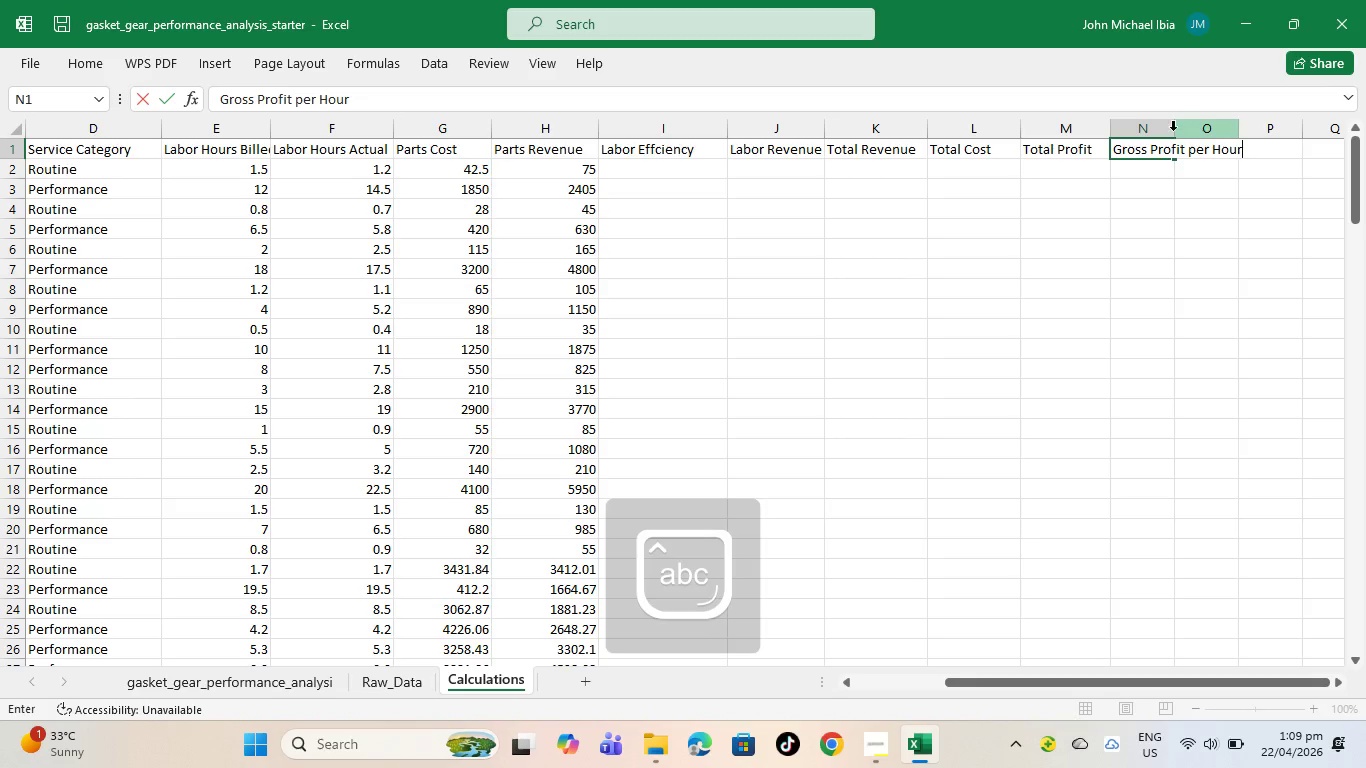 
left_click_drag(start_coordinate=[1121, 211], to_coordinate=[1129, 208])
 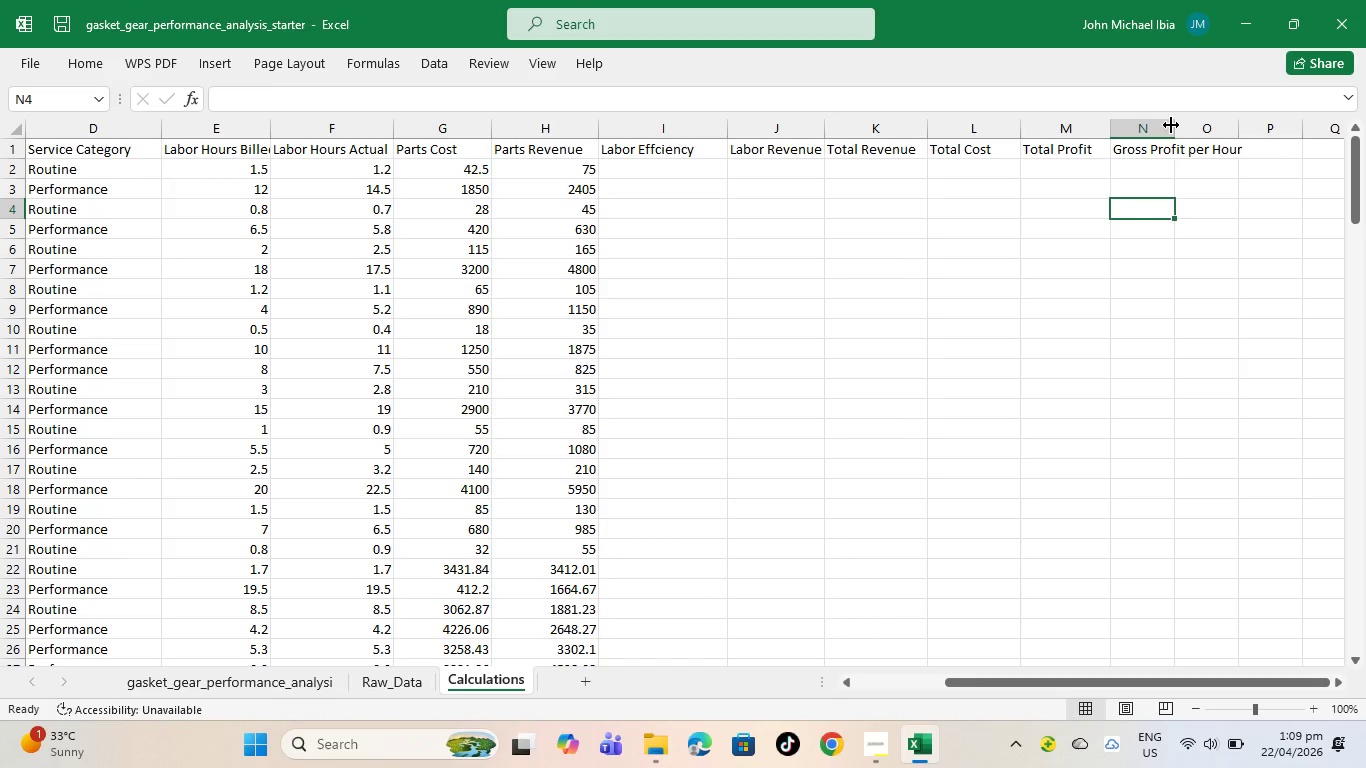 
left_click_drag(start_coordinate=[1171, 125], to_coordinate=[1250, 140])
 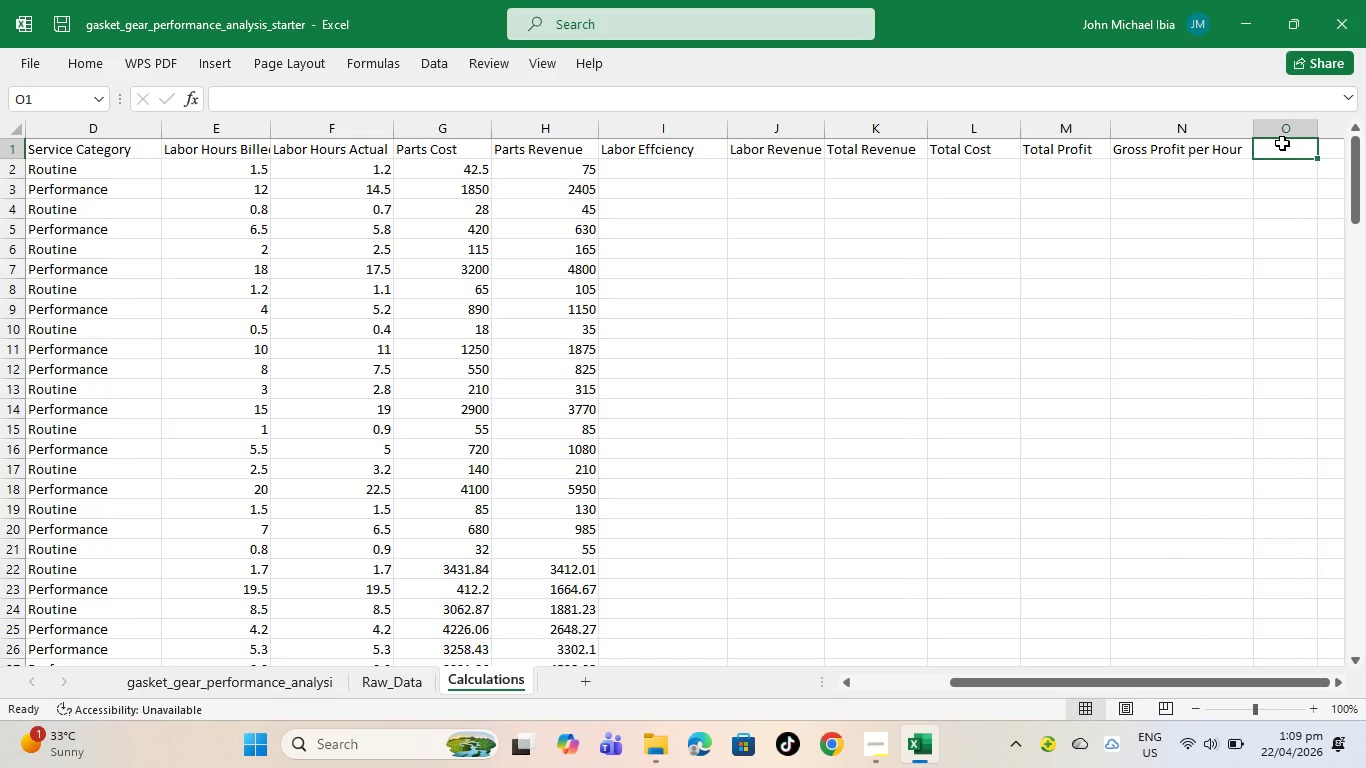 
type(Margin %)
 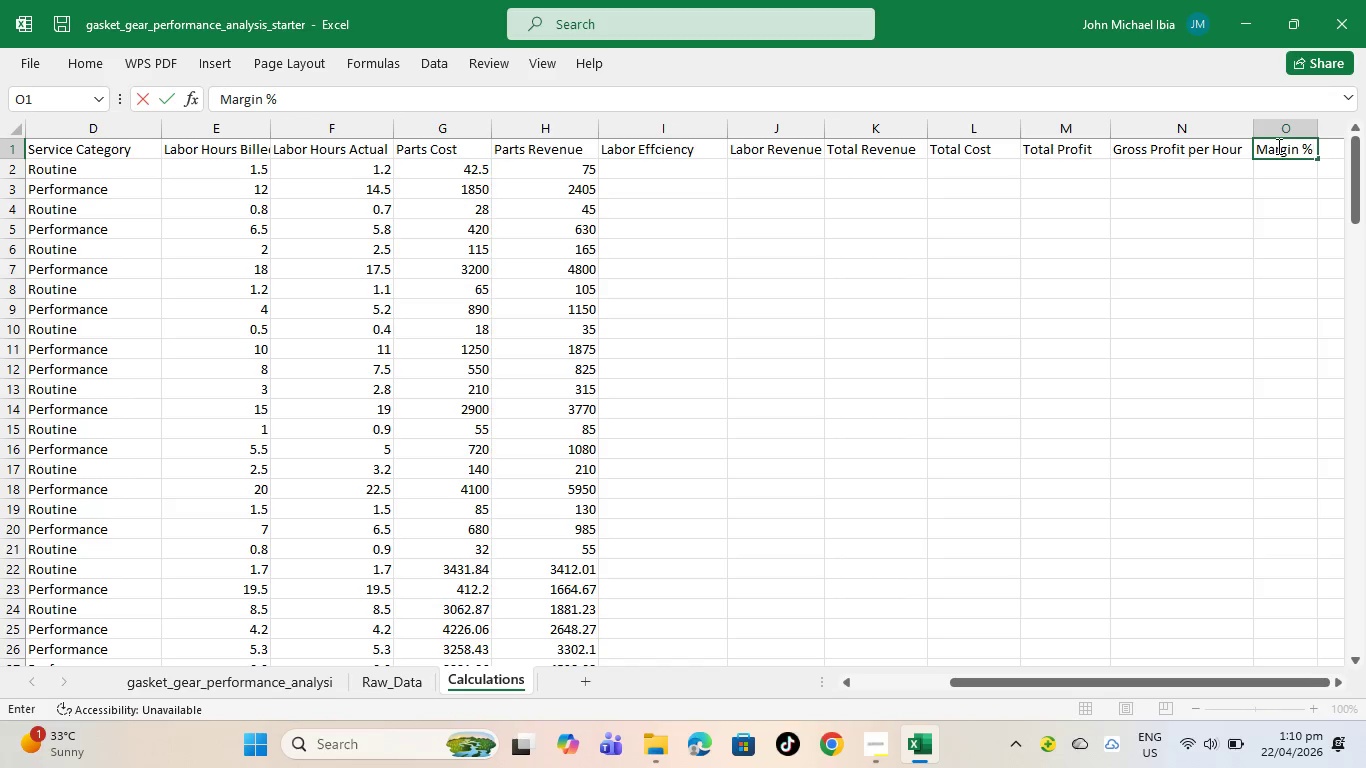 
wait(8.34)
 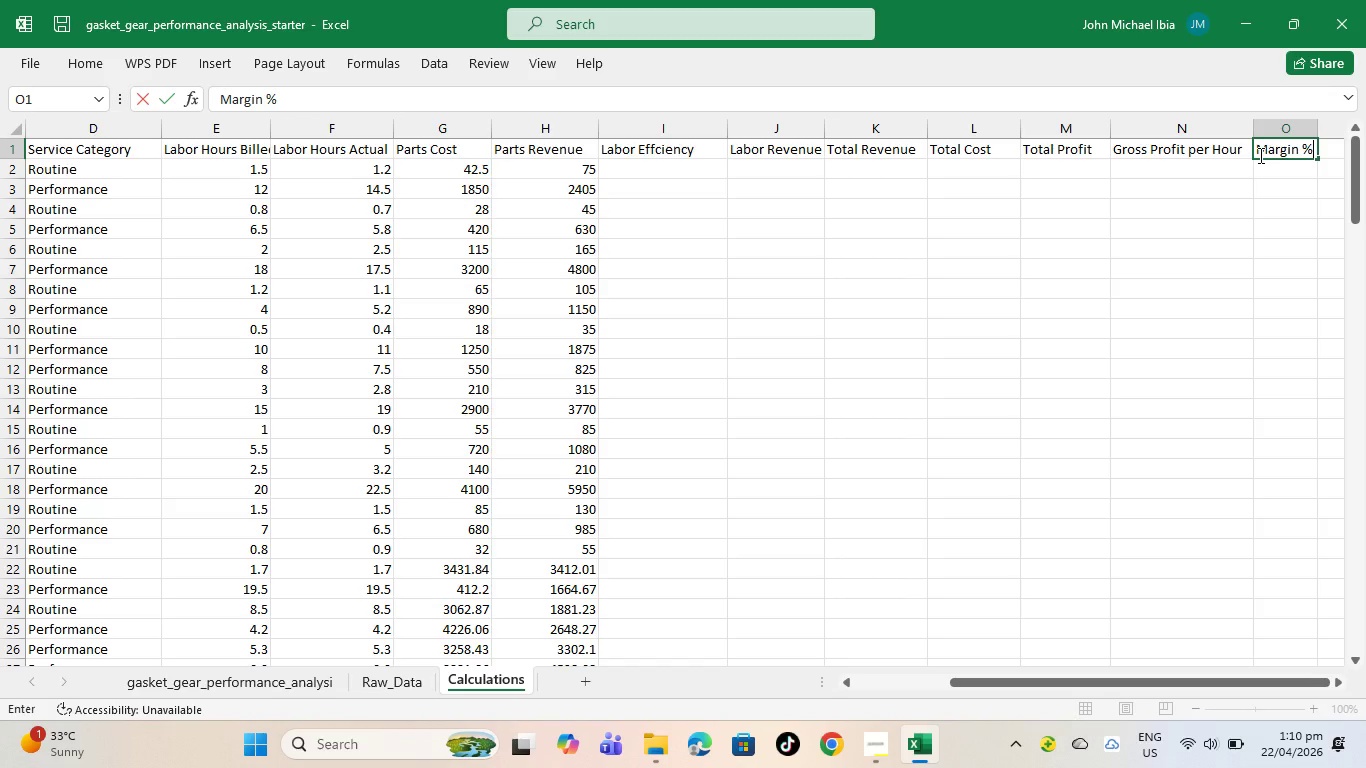 
key(Space)
 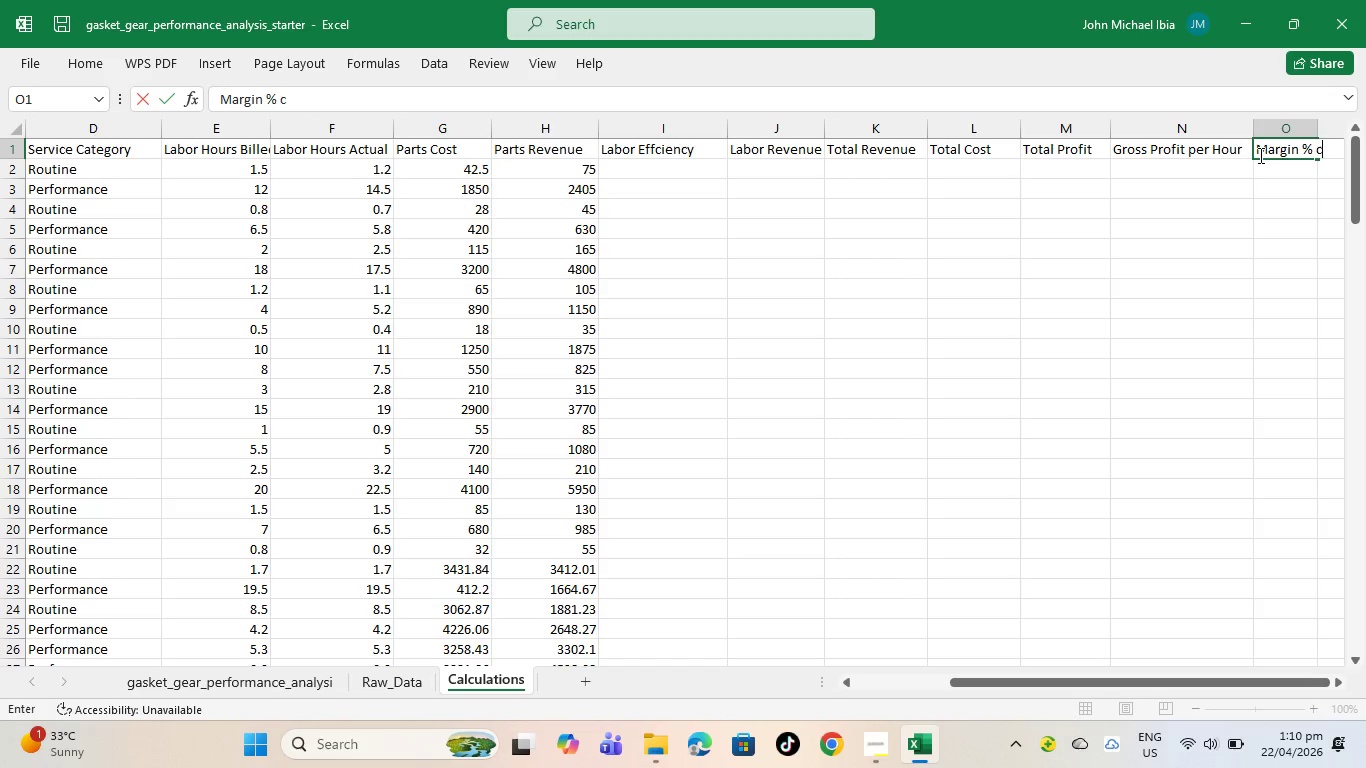 
key(C)
 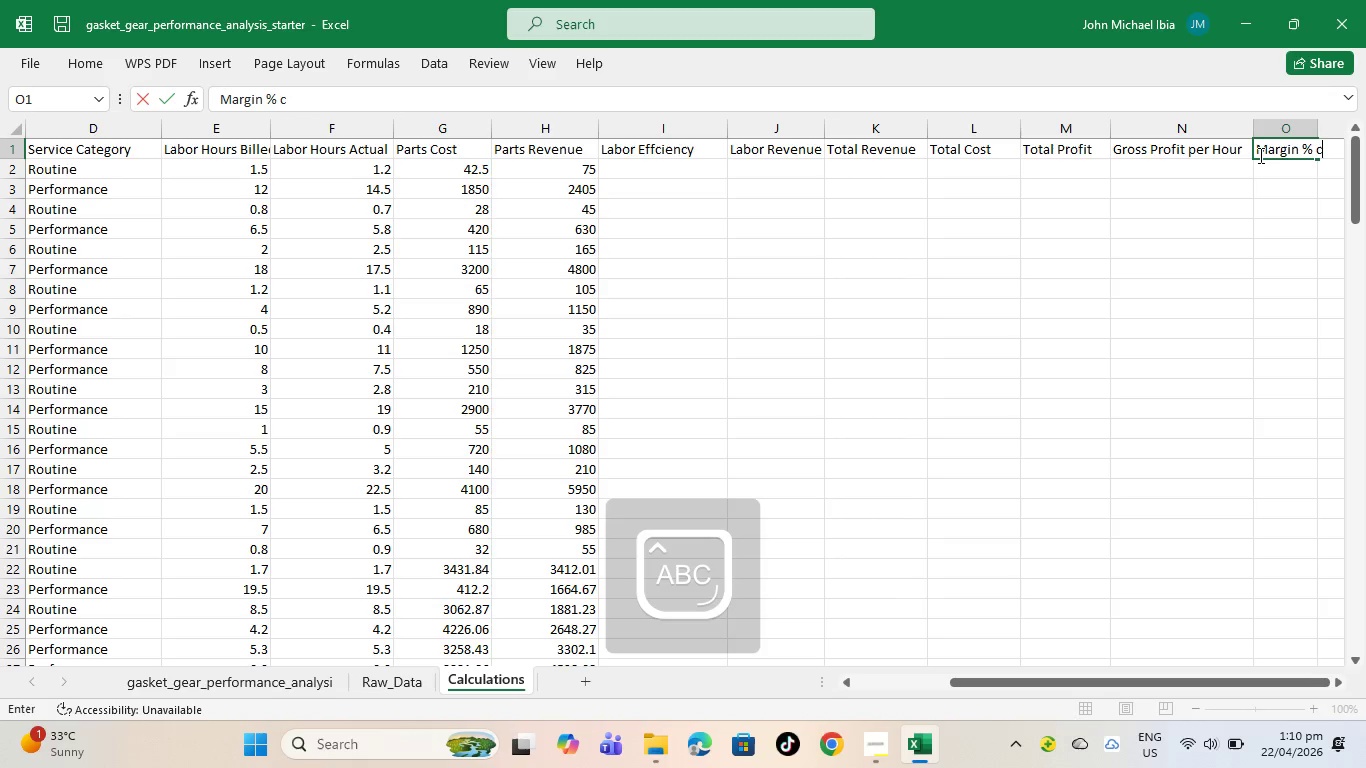 
key(CapsLock)
 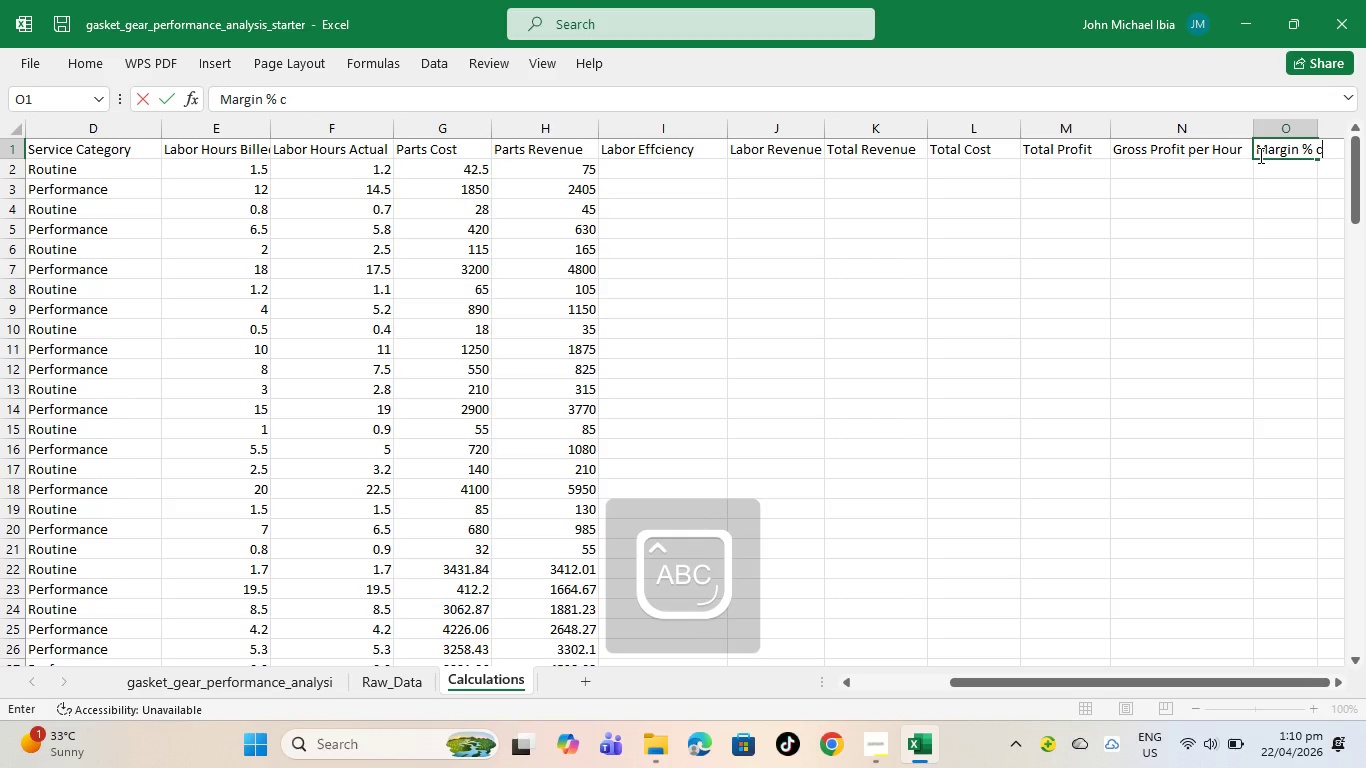 
key(Backspace)
 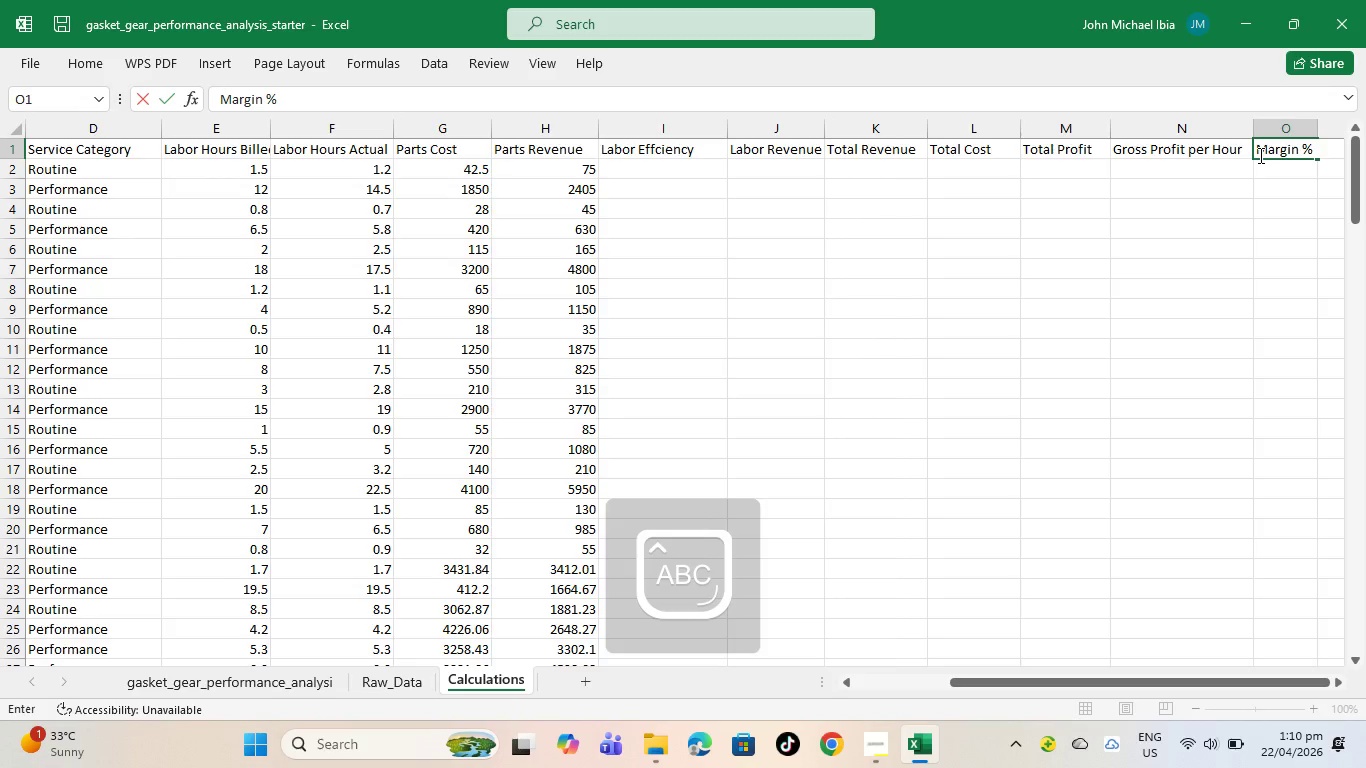 
key(ArrowRight)
 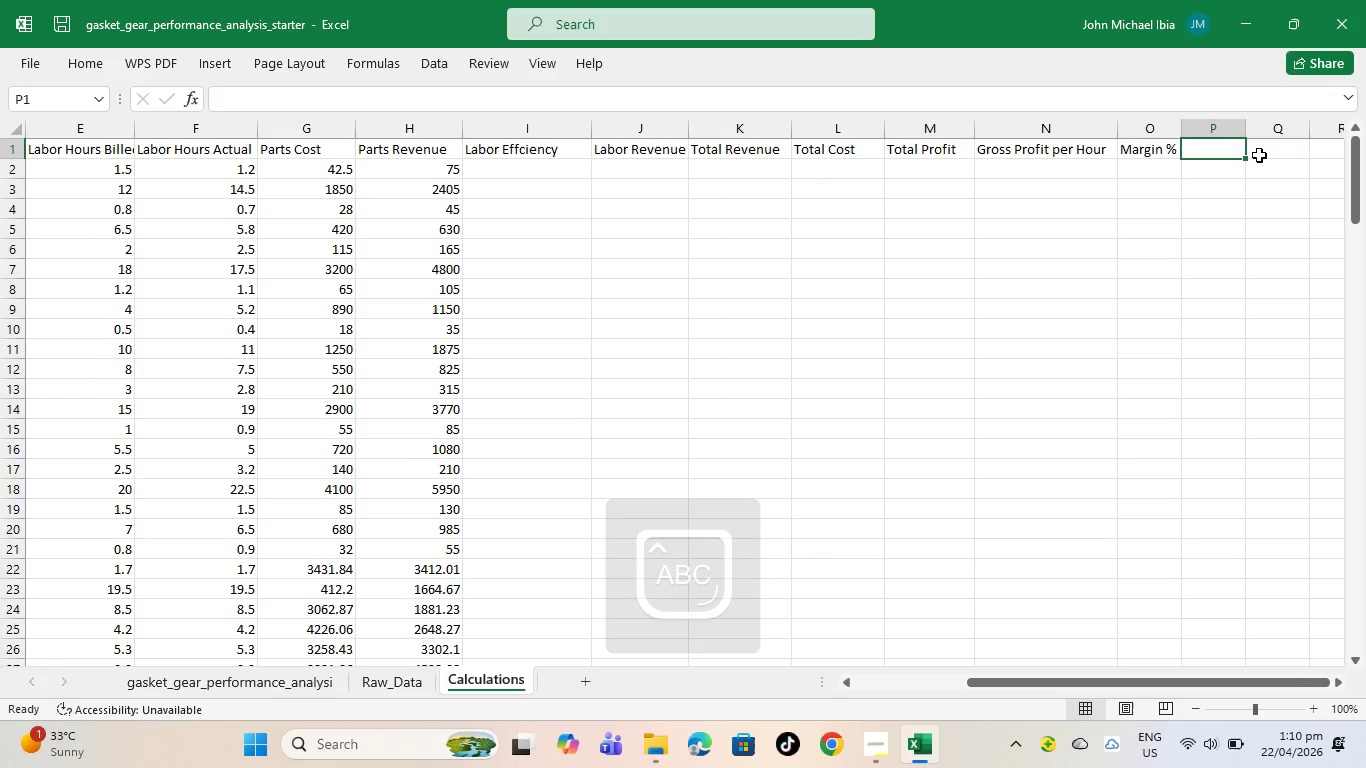 
type(c)
key(Backspace)
type(Category)
 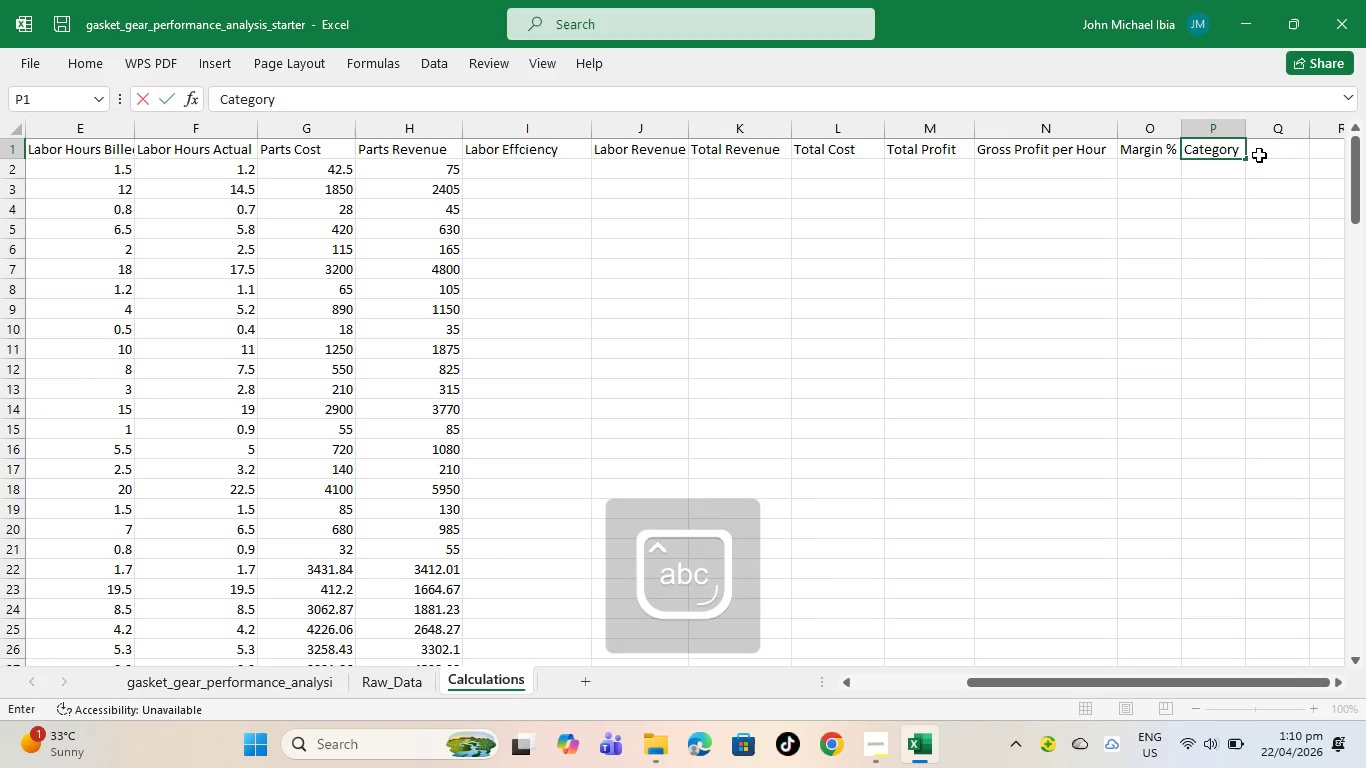 
key(ArrowRight)
 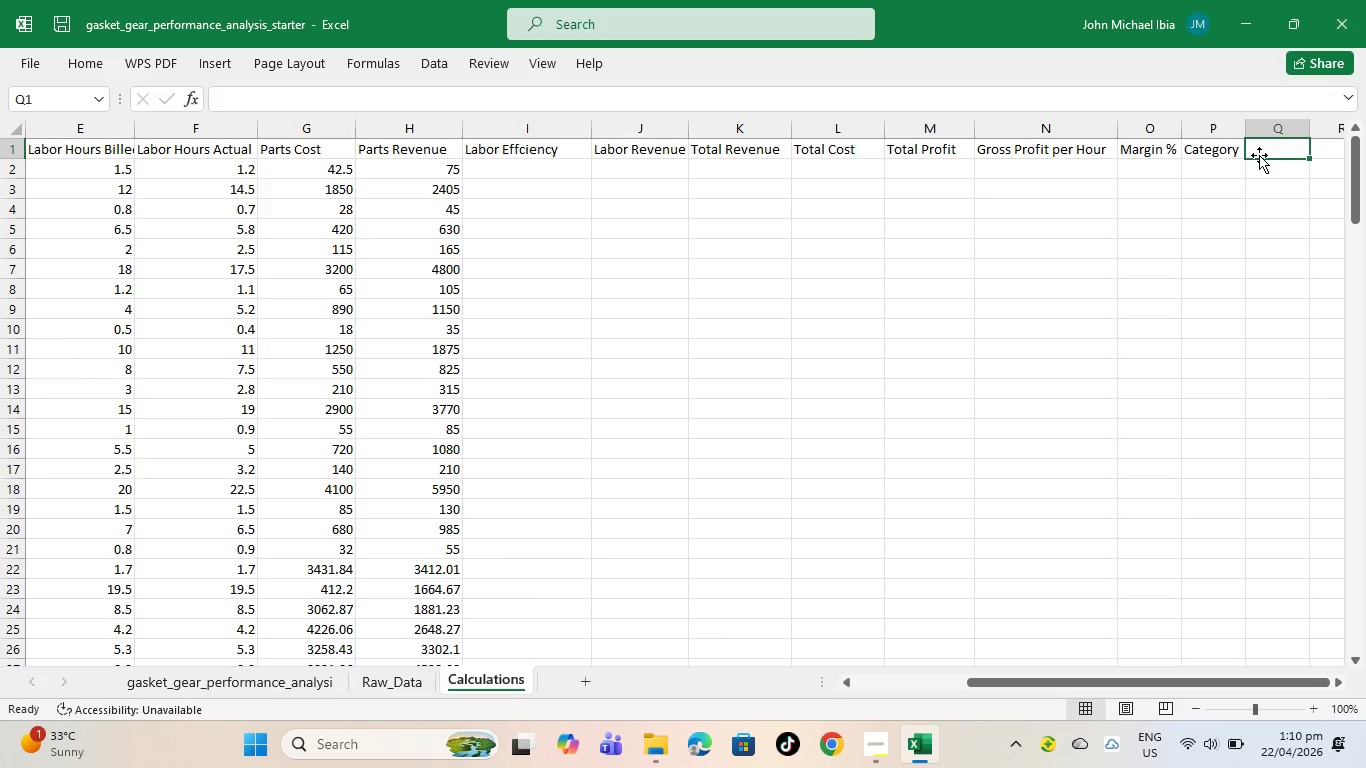 
type(Monrh)
key(Backspace)
key(Backspace)
type(th)
 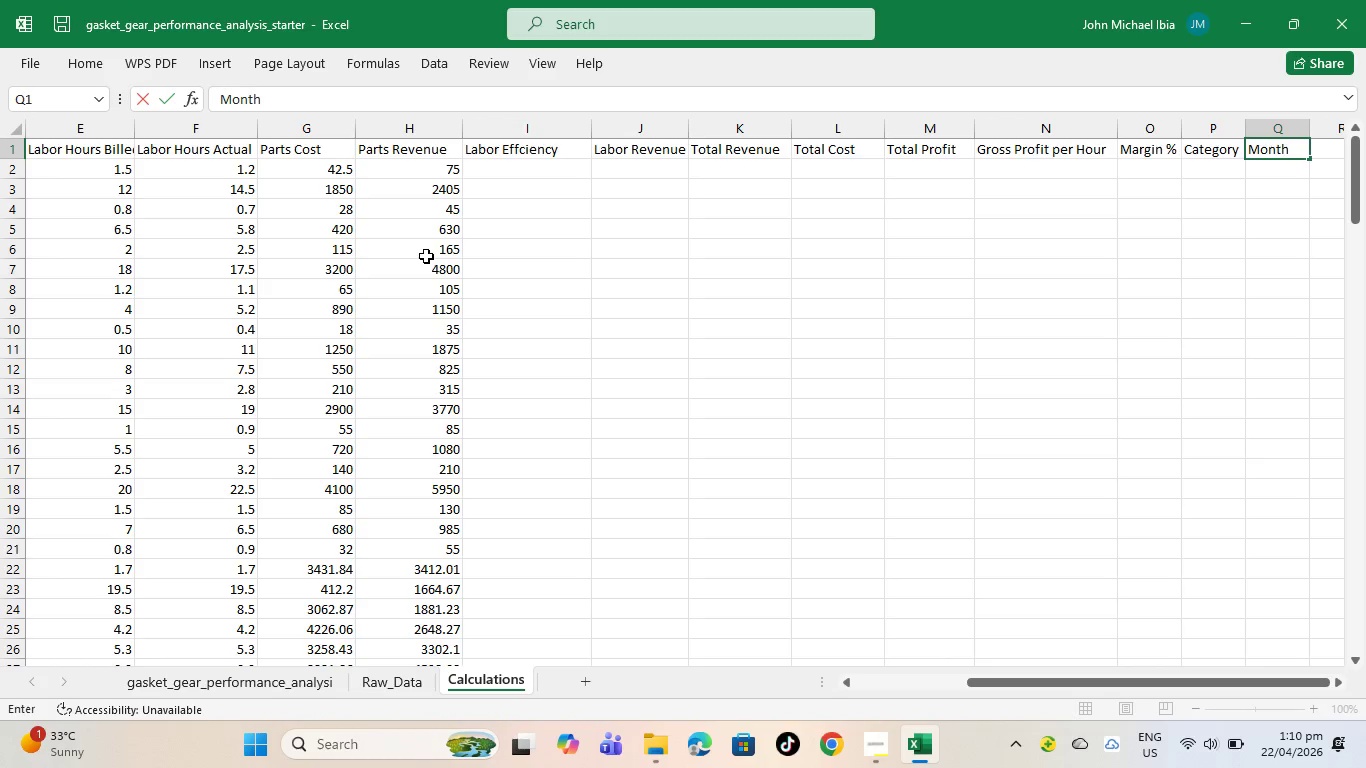 
wait(17.05)
 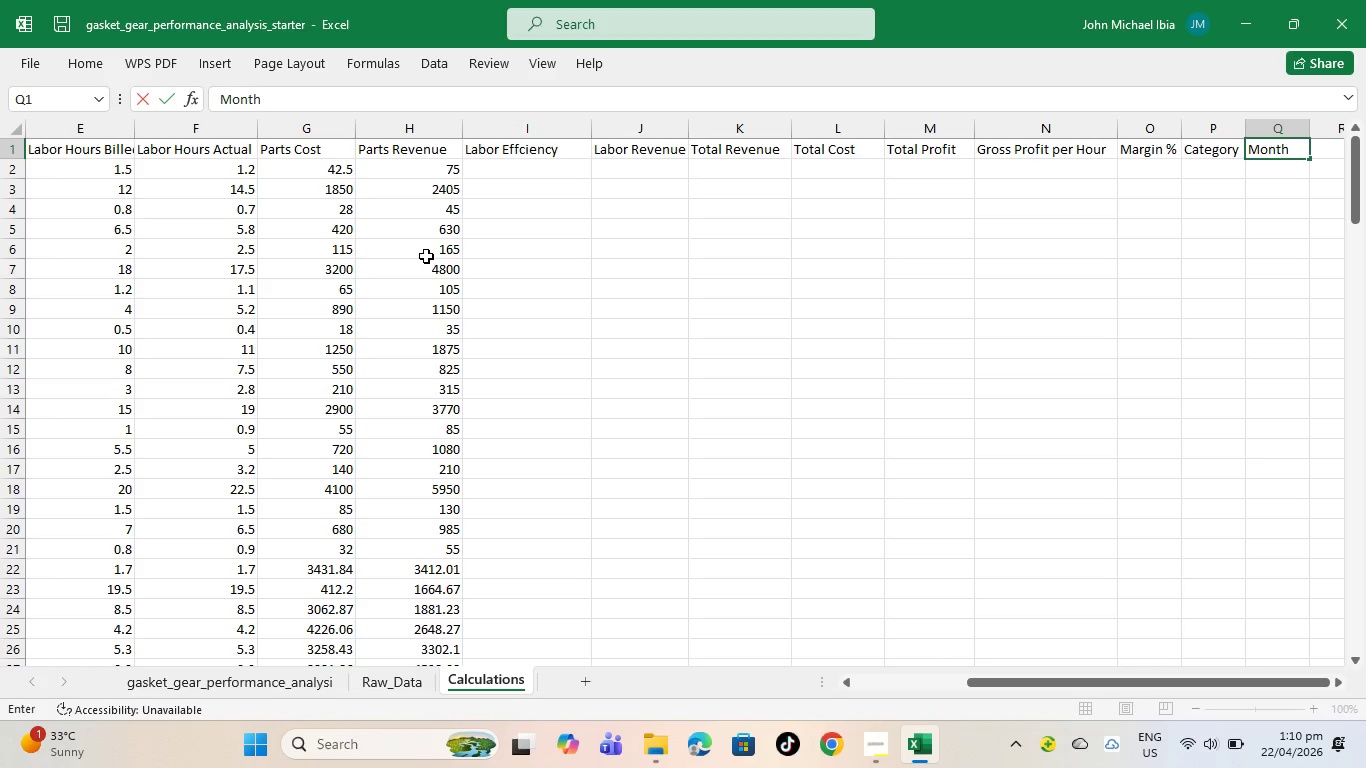 
scroll: coordinate [199, 251], scroll_direction: up, amount: 4.0
 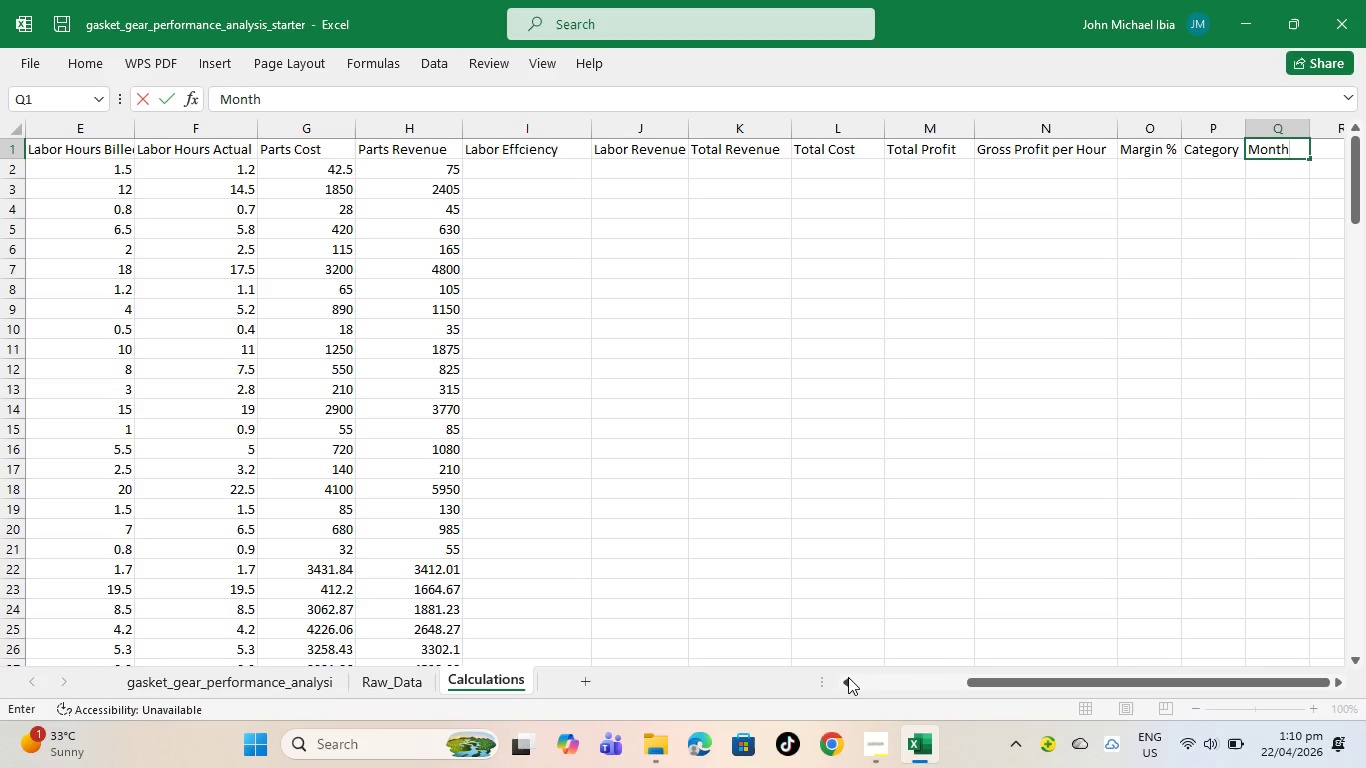 
double_click([848, 677])
 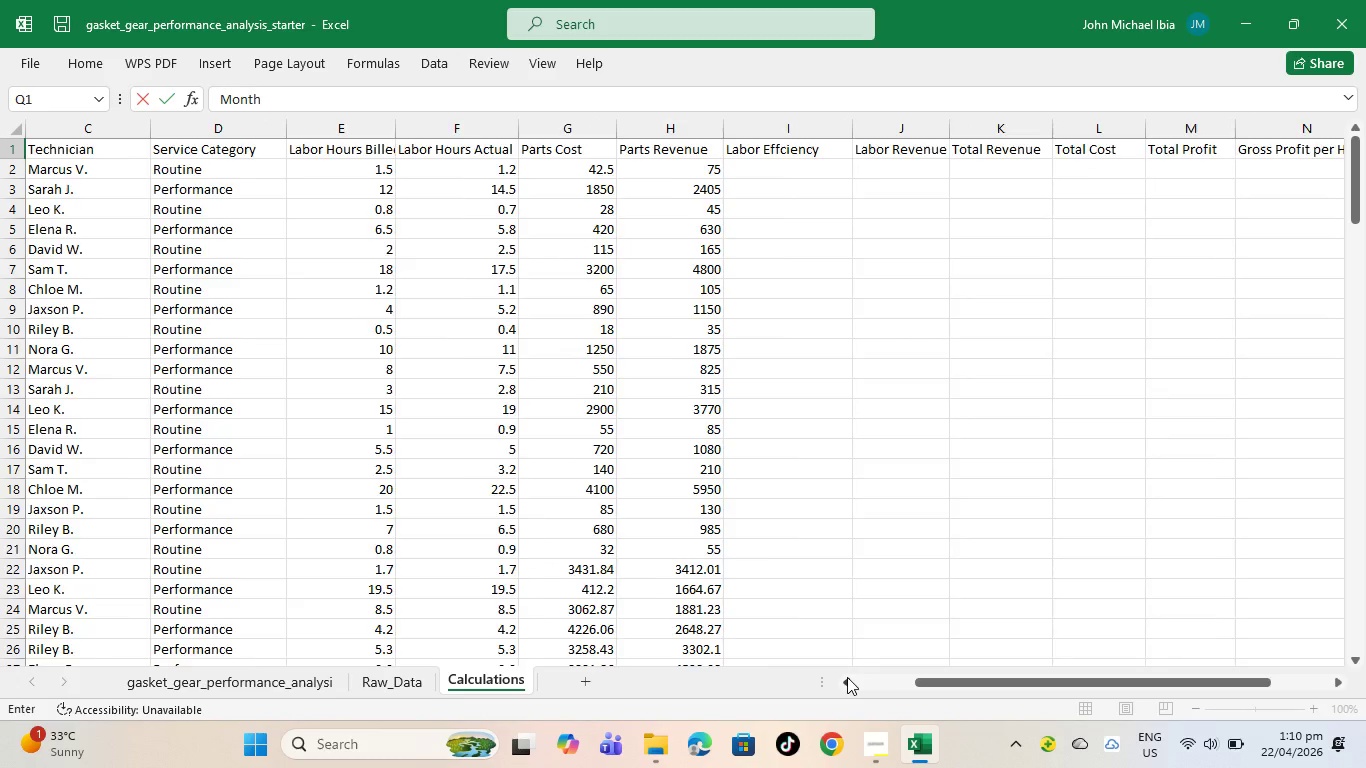 
triple_click([847, 677])
 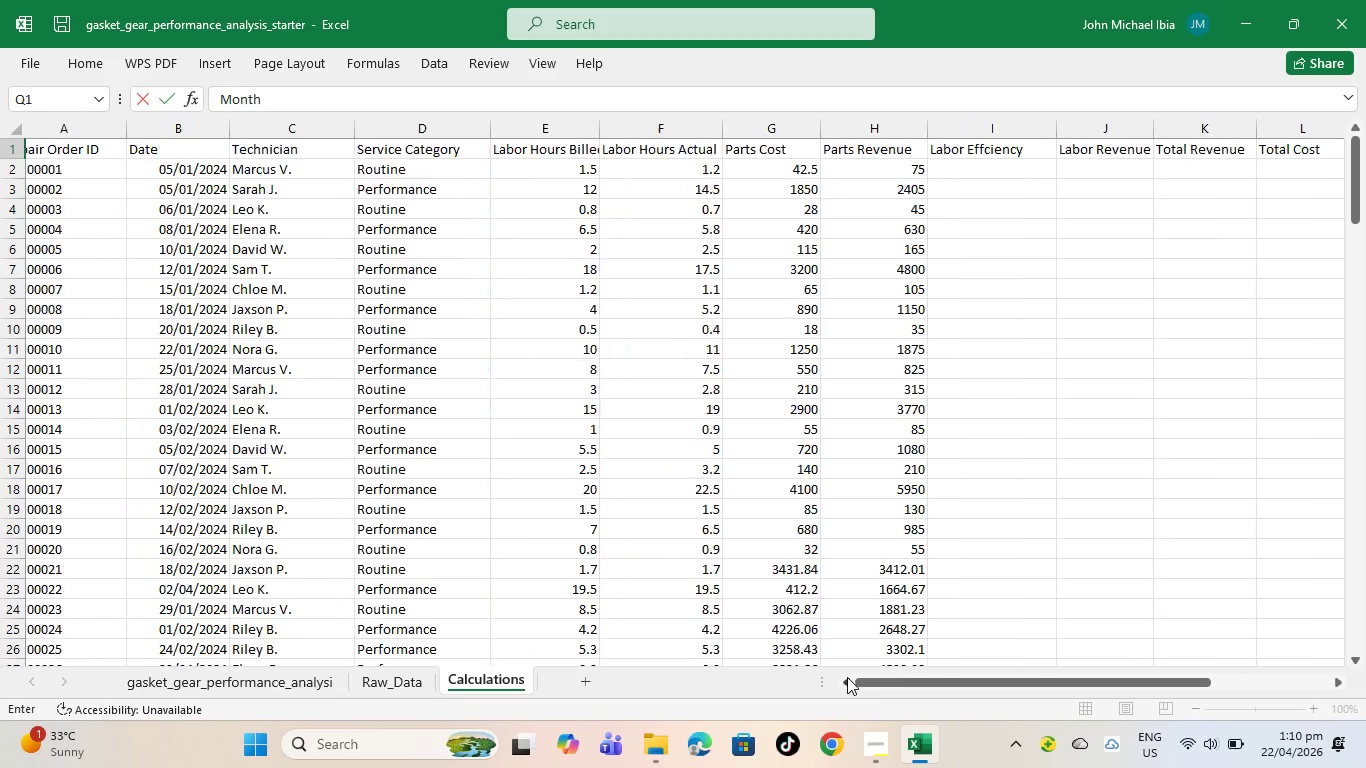 
triple_click([847, 677])
 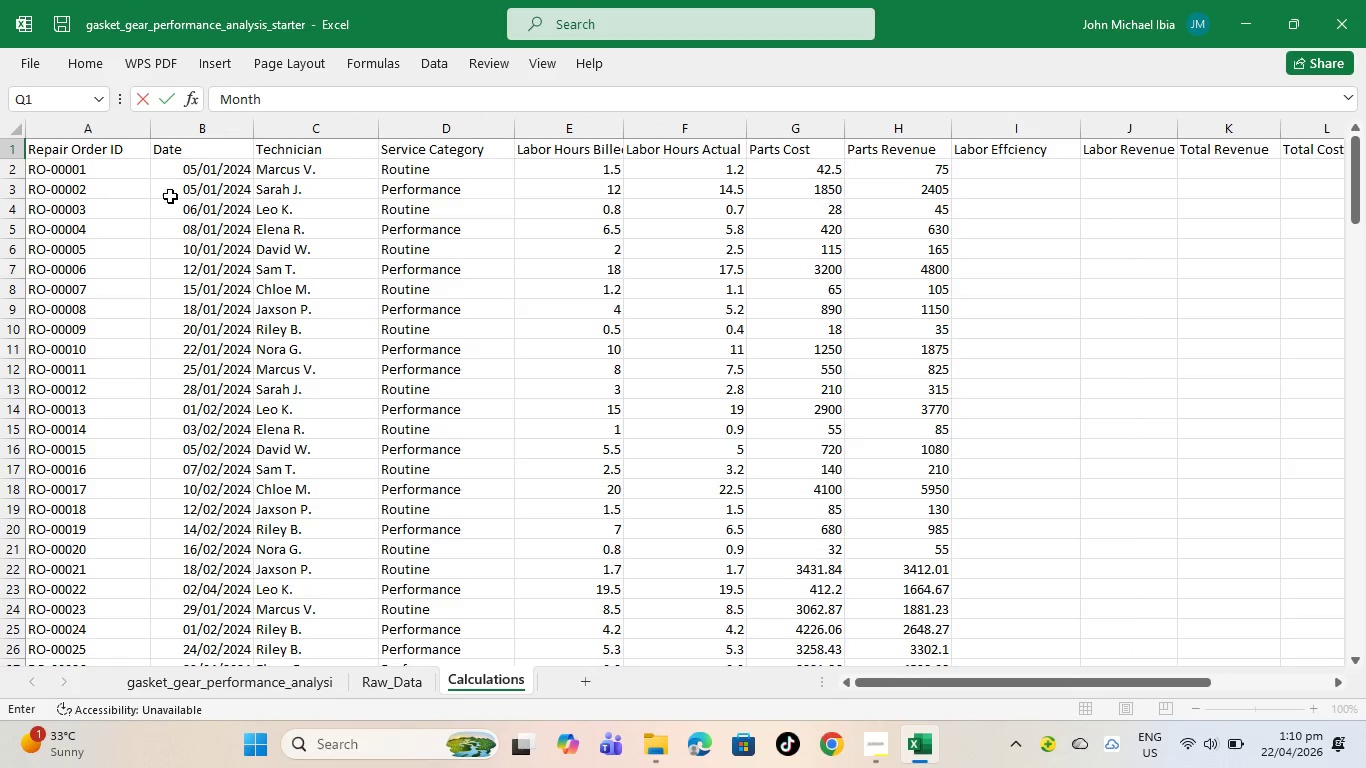 
left_click([74, 158])
 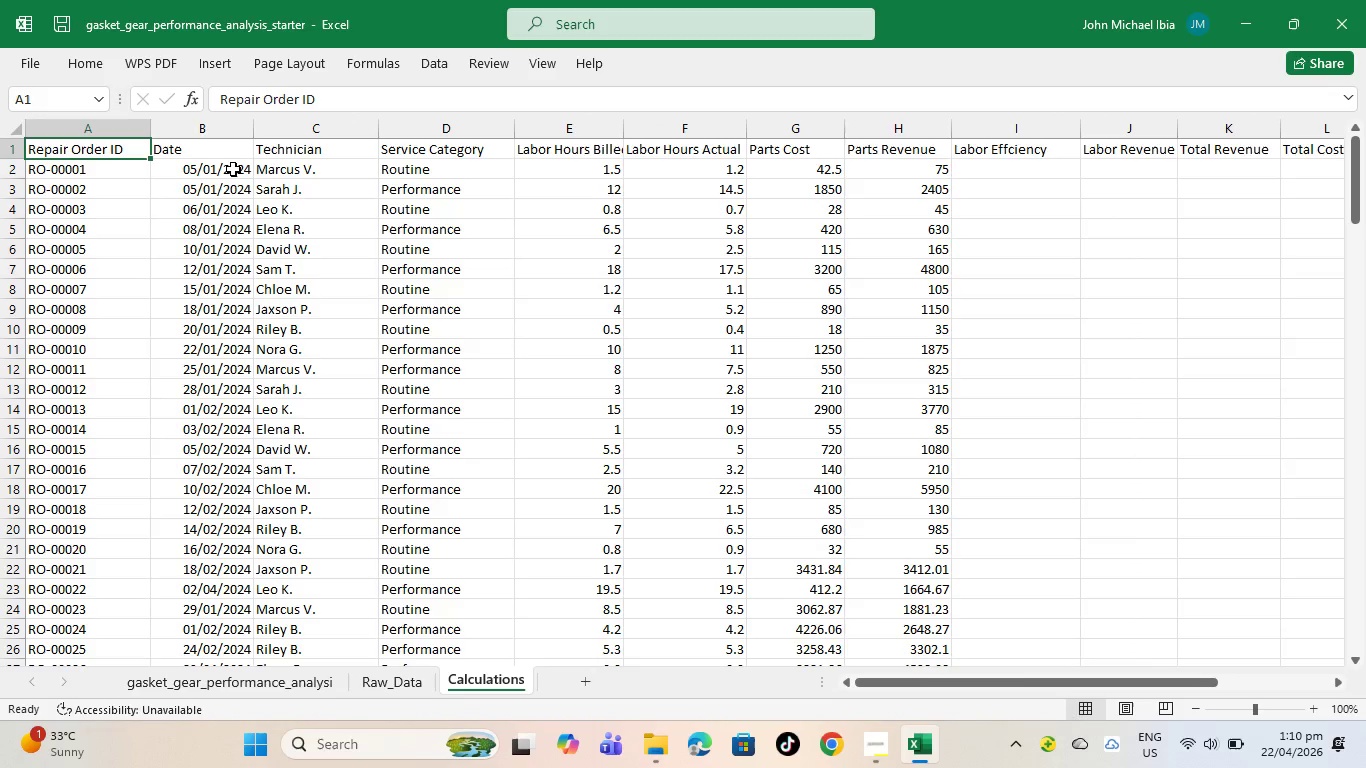 
left_click([233, 169])
 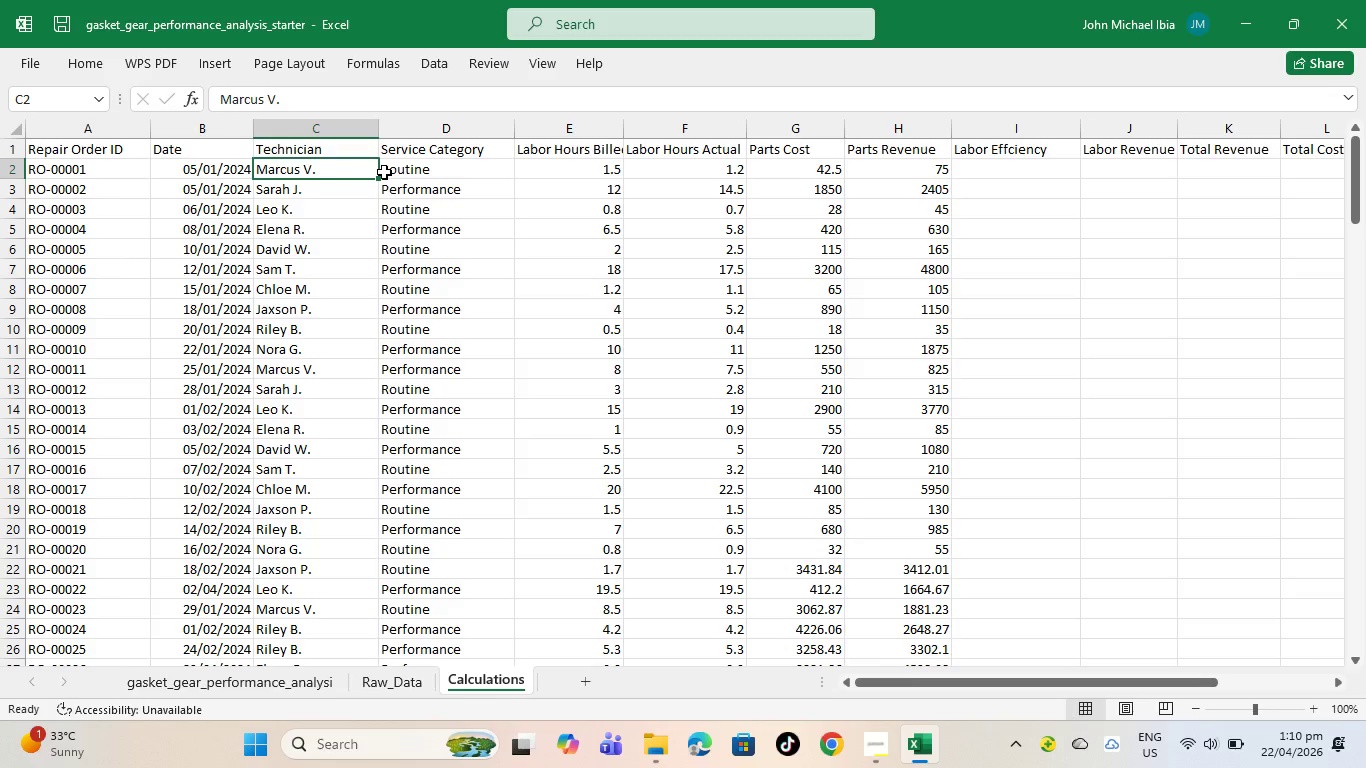 
triple_click([386, 172])
 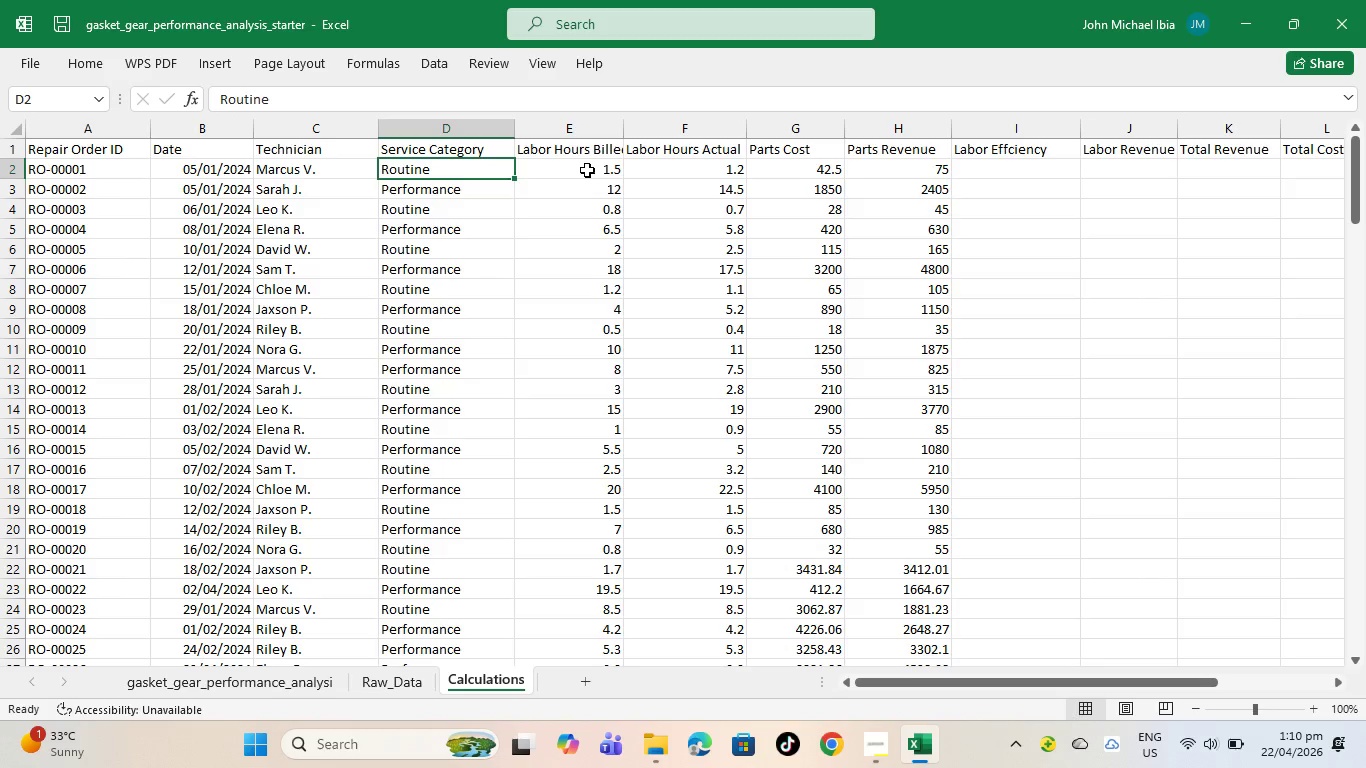 
left_click([587, 164])
 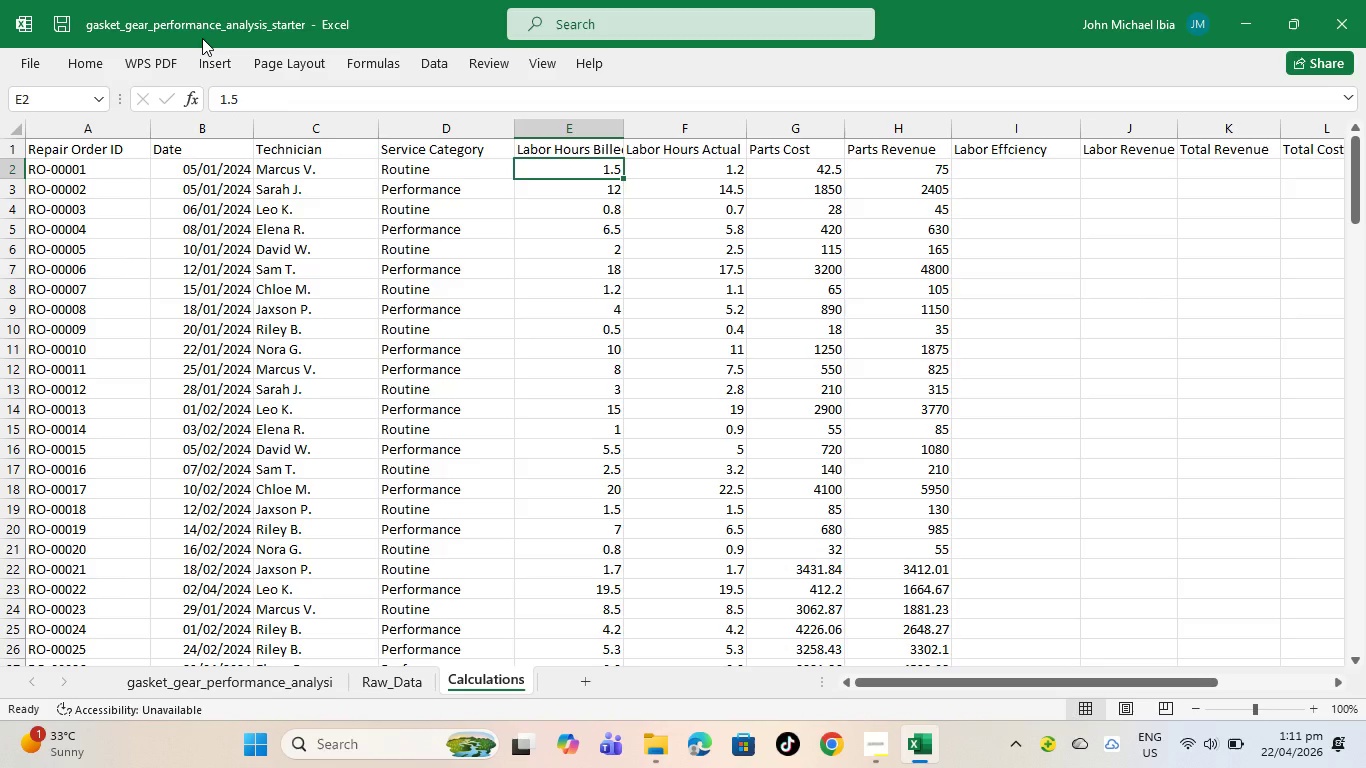 
wait(9.02)
 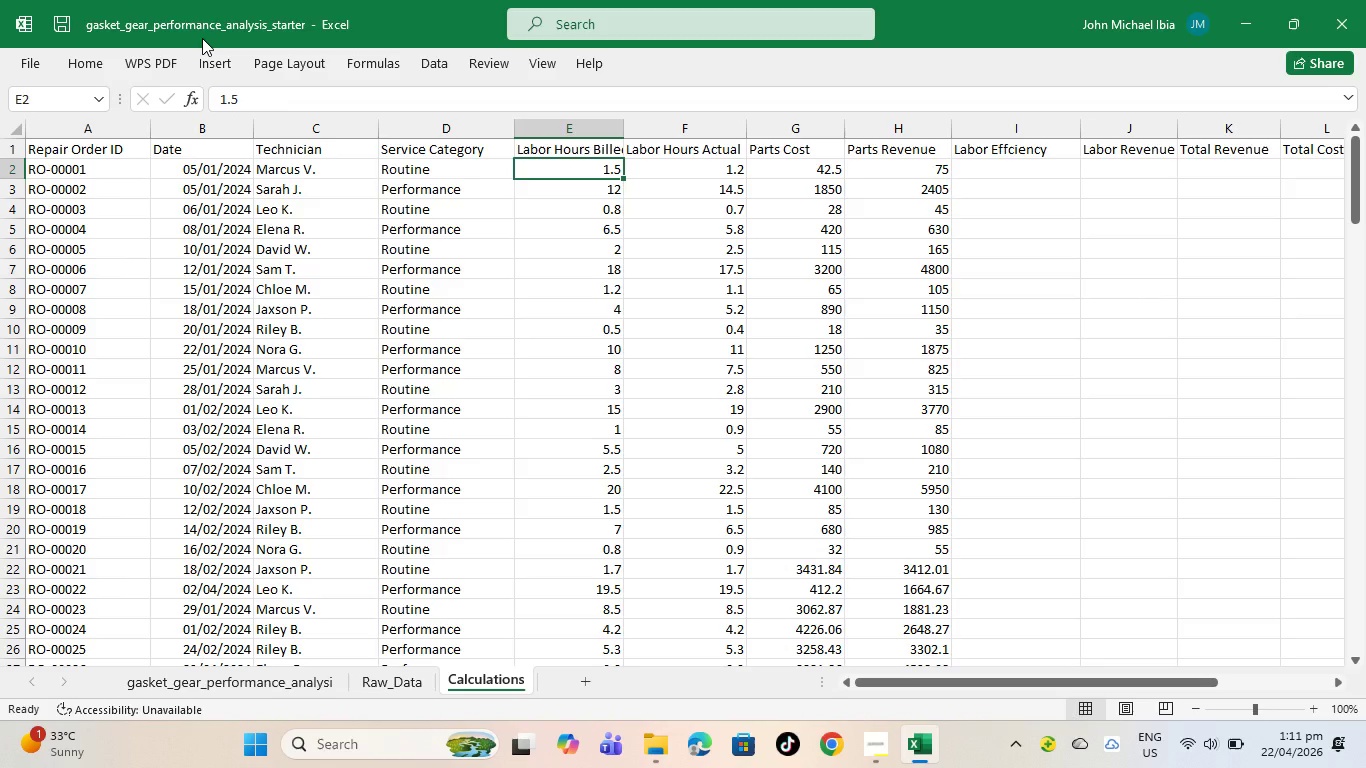 
left_click([788, 159])
 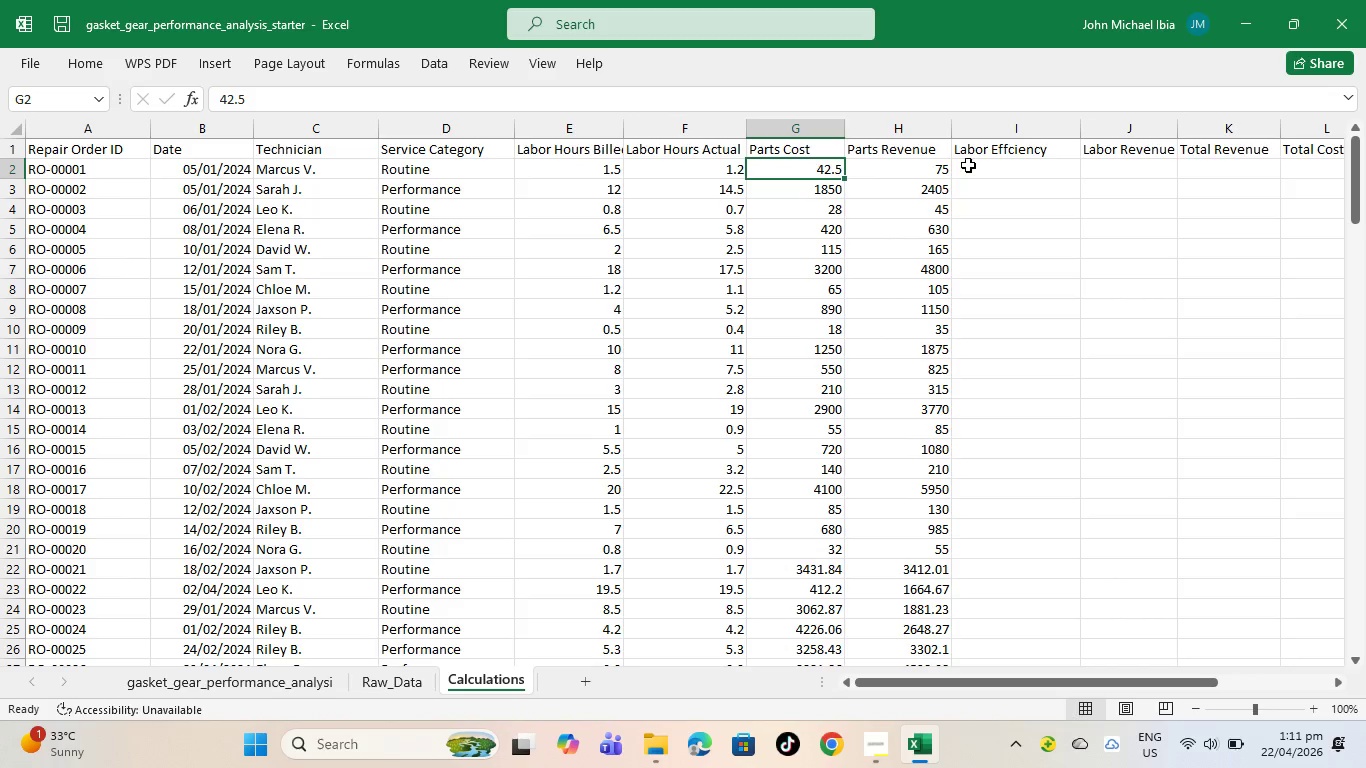 
left_click([913, 170])
 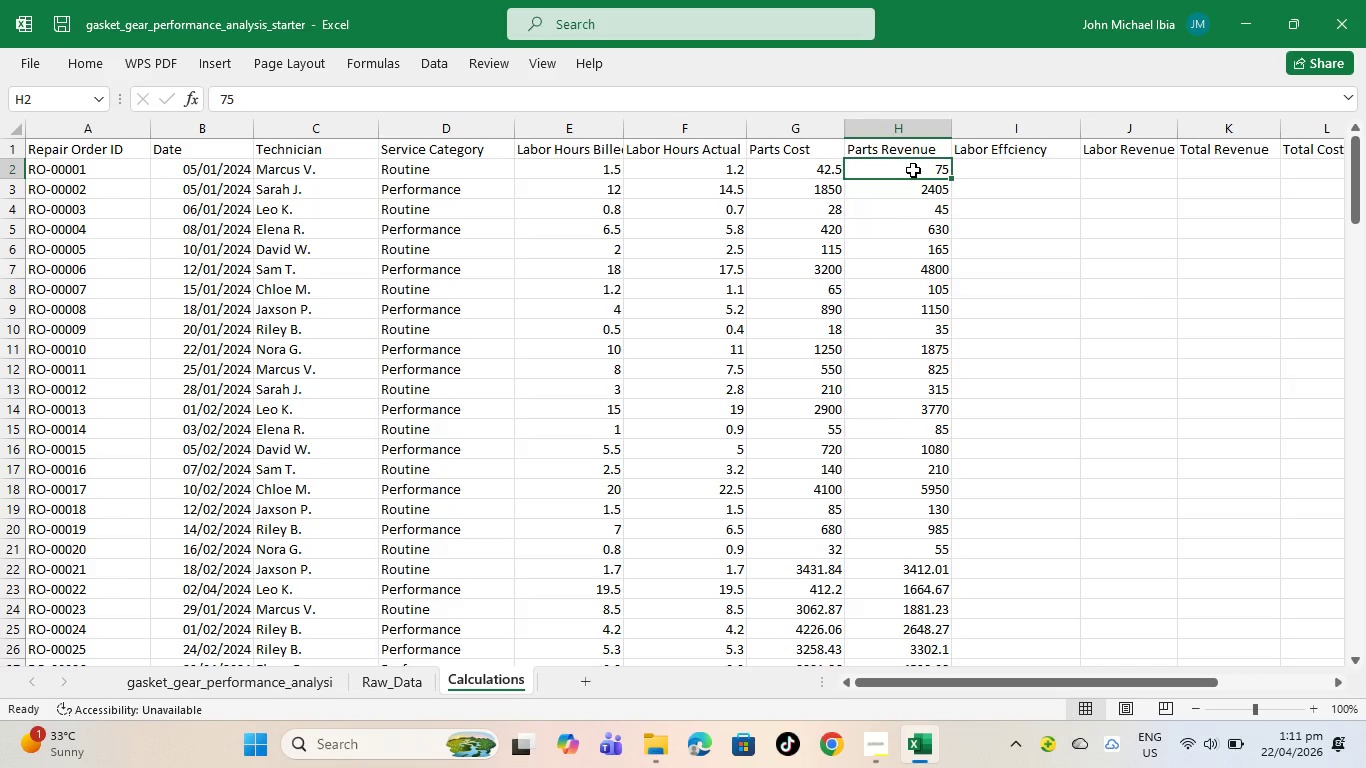 
left_click([913, 170])
 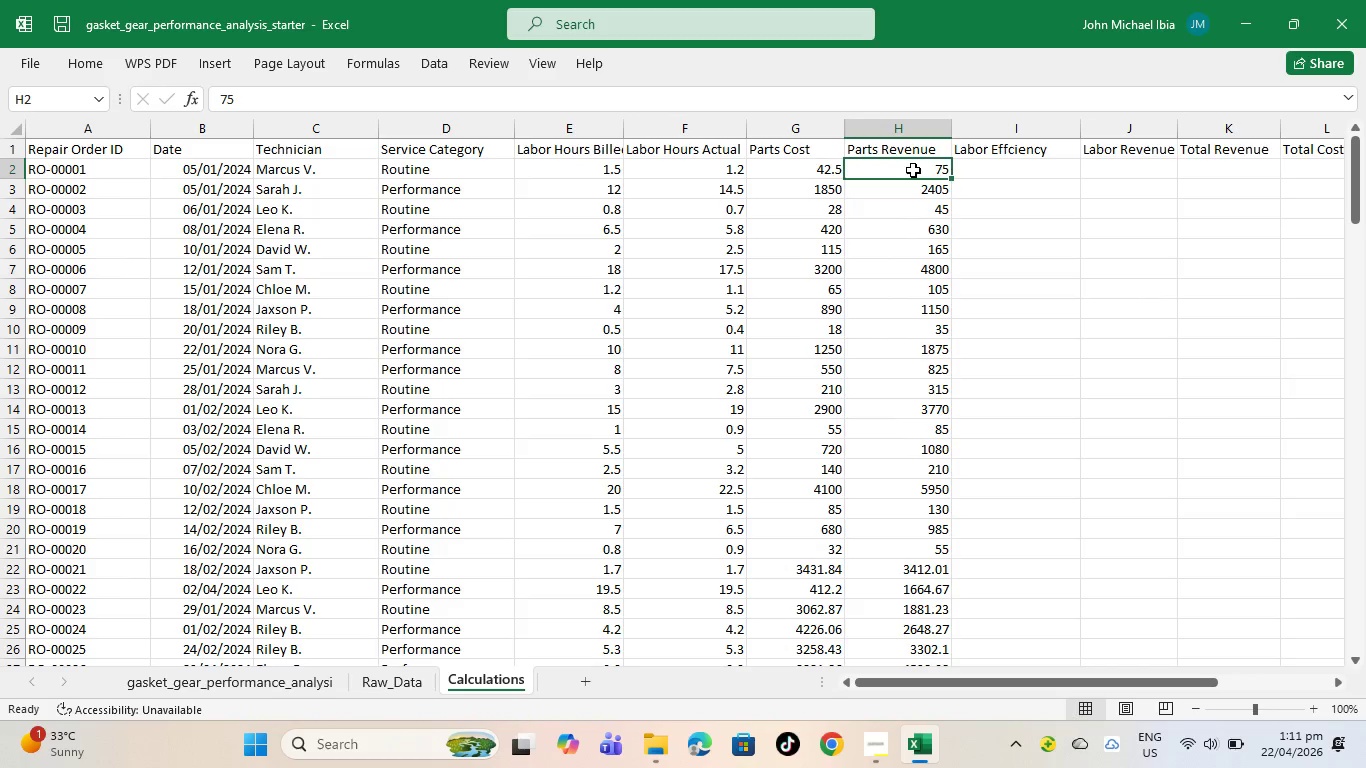 
key(Equal)
 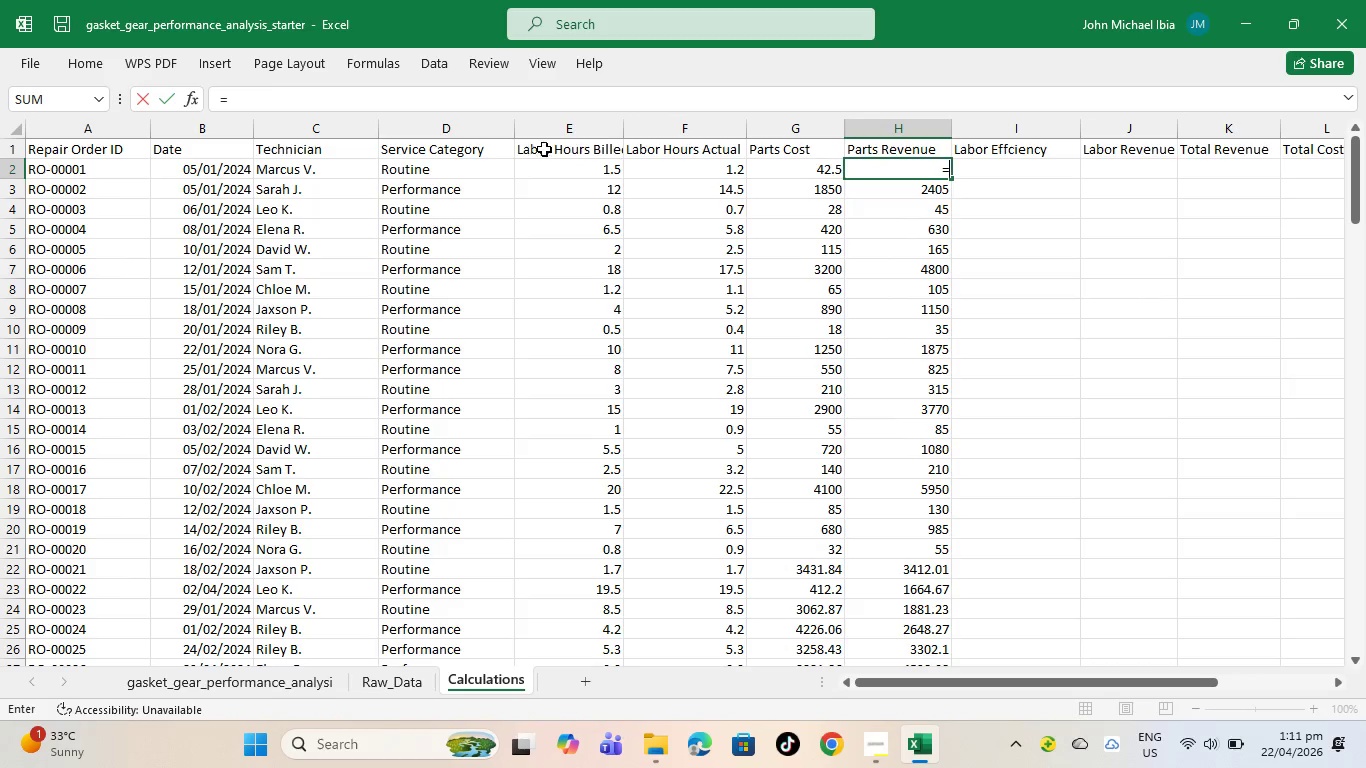 
left_click([592, 168])
 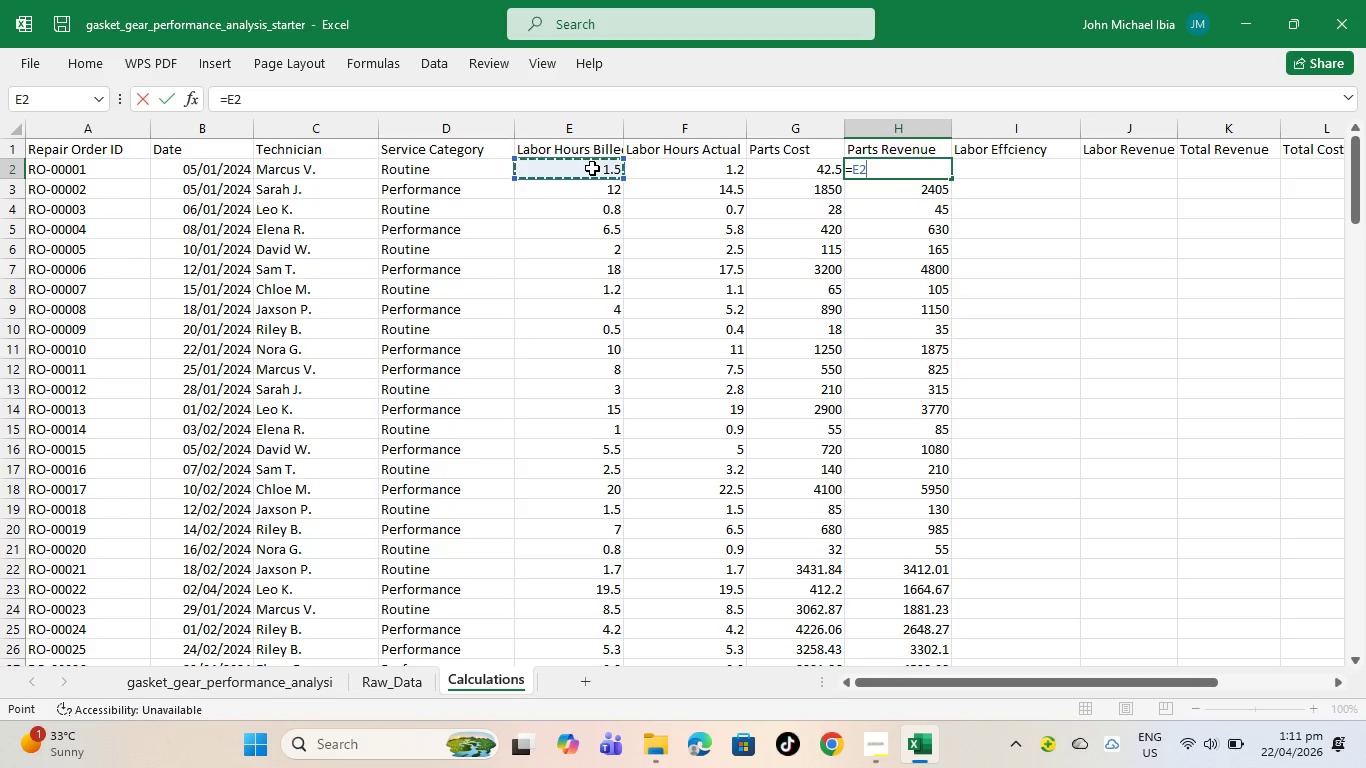 
key(Minus)
 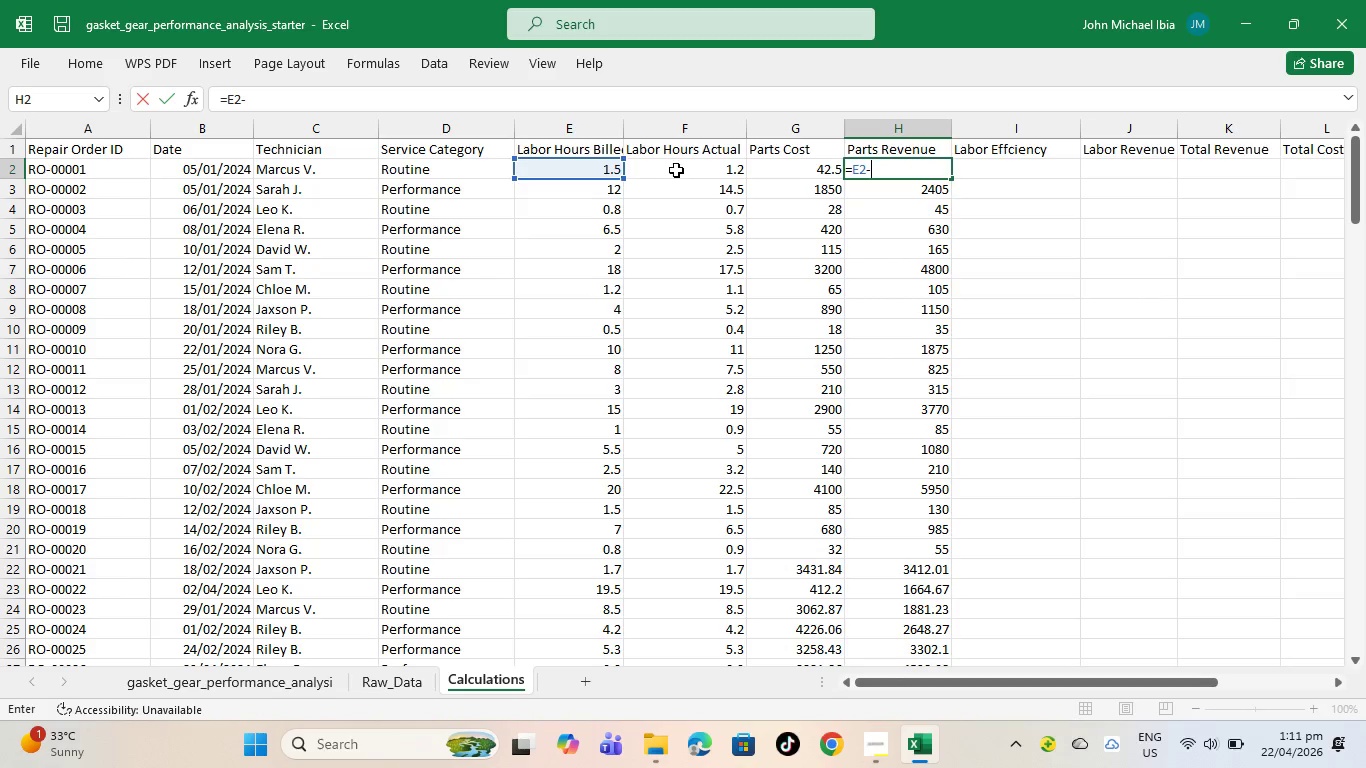 
left_click([678, 169])
 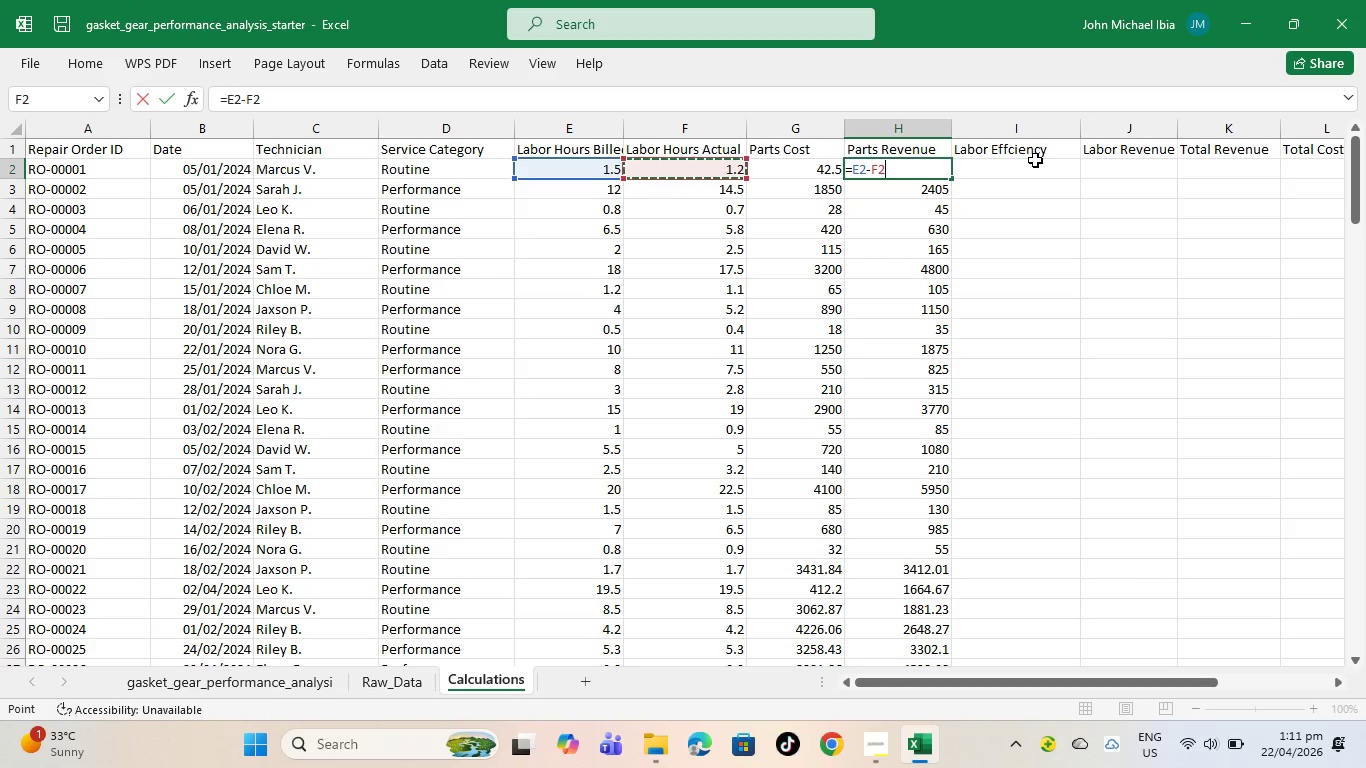 
key(Enter)
 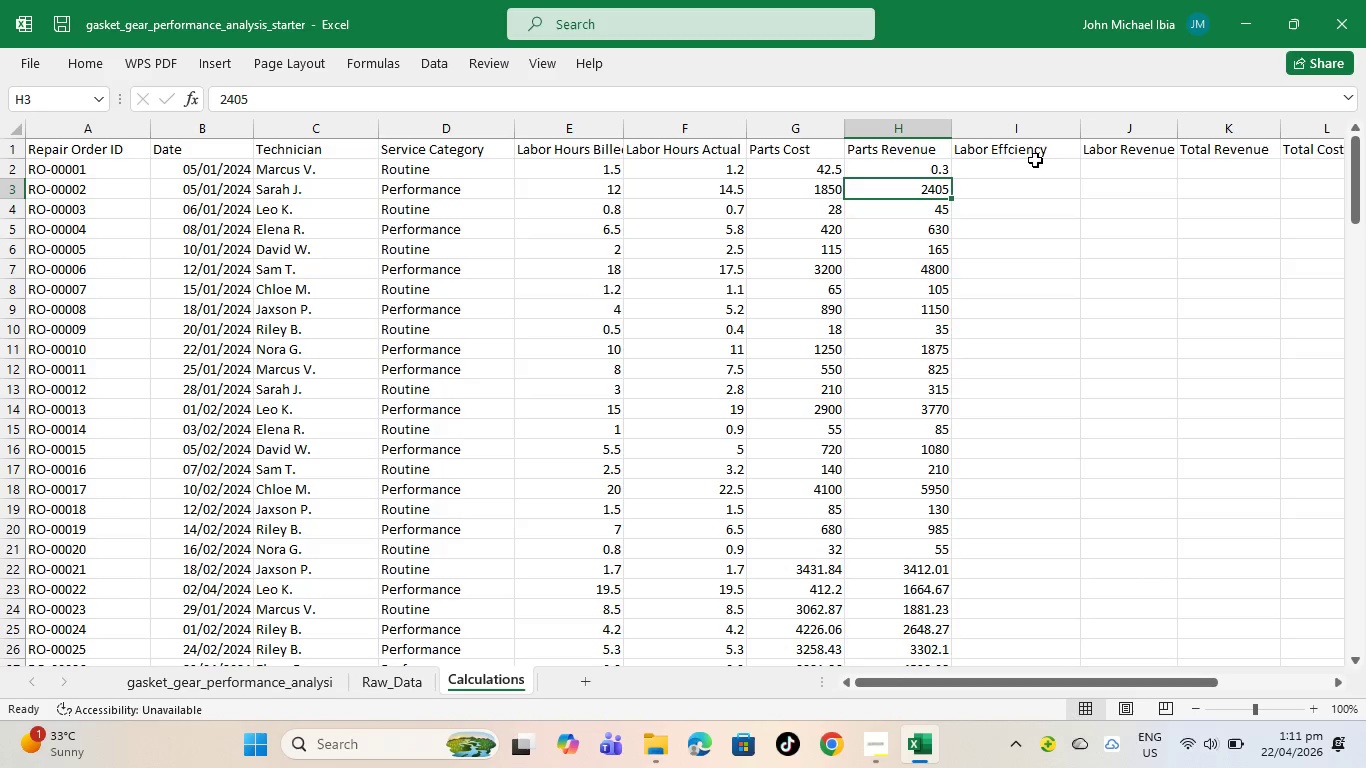 
left_click([922, 173])
 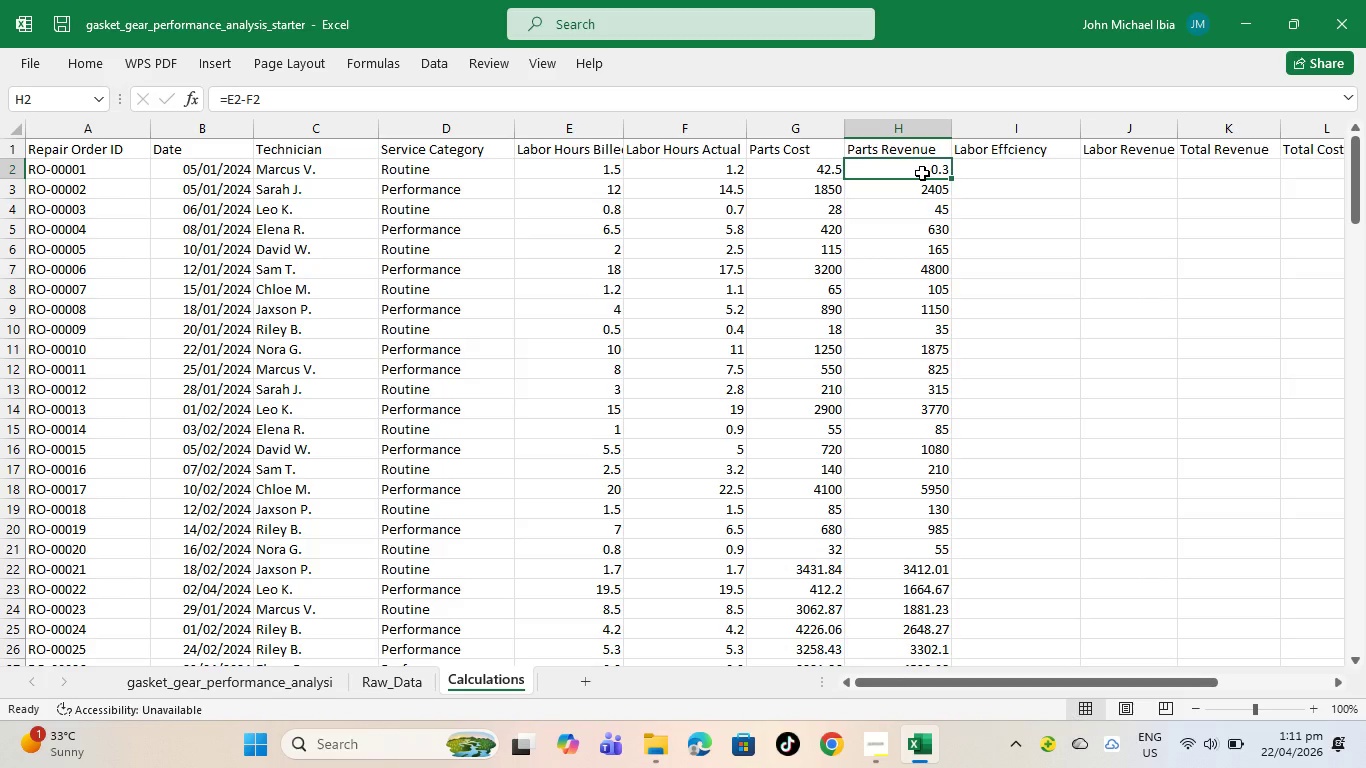 
key(Control+ControlLeft)
 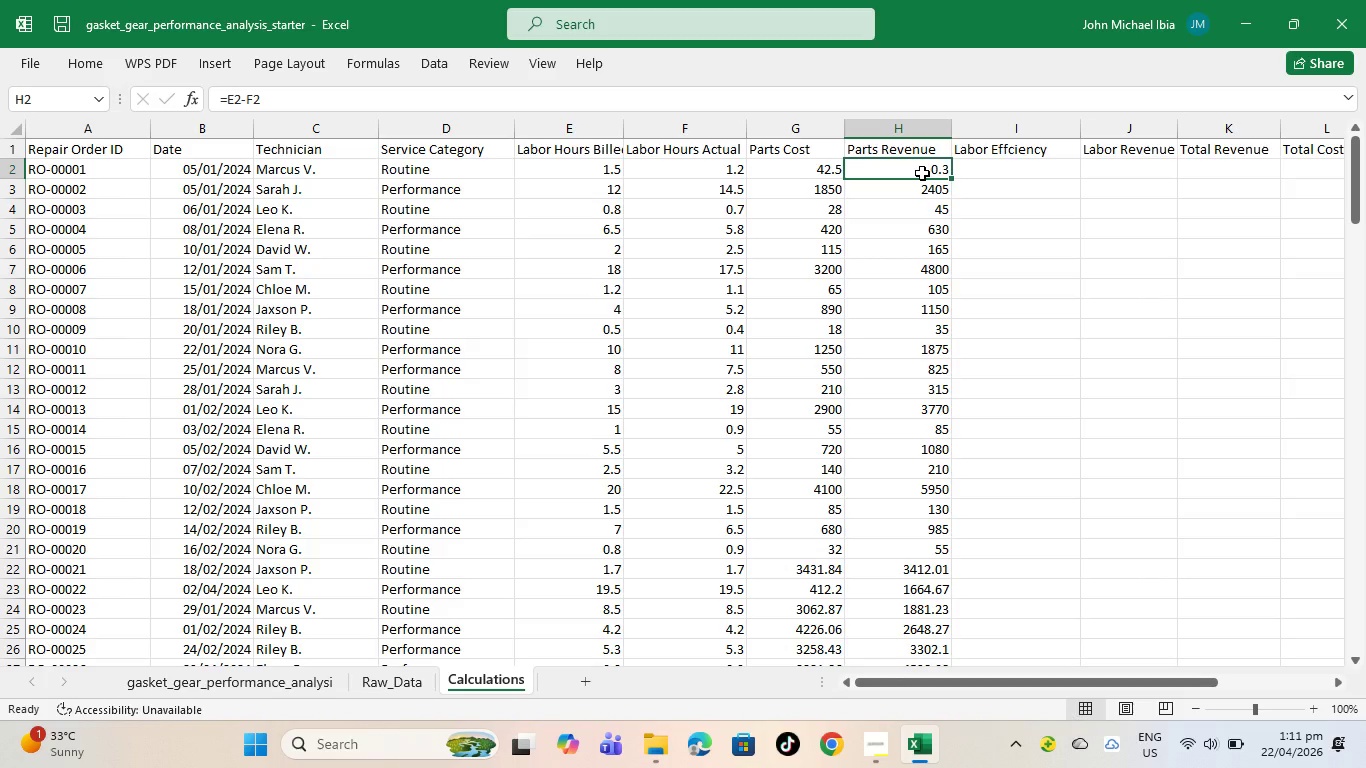 
key(Control+C)
 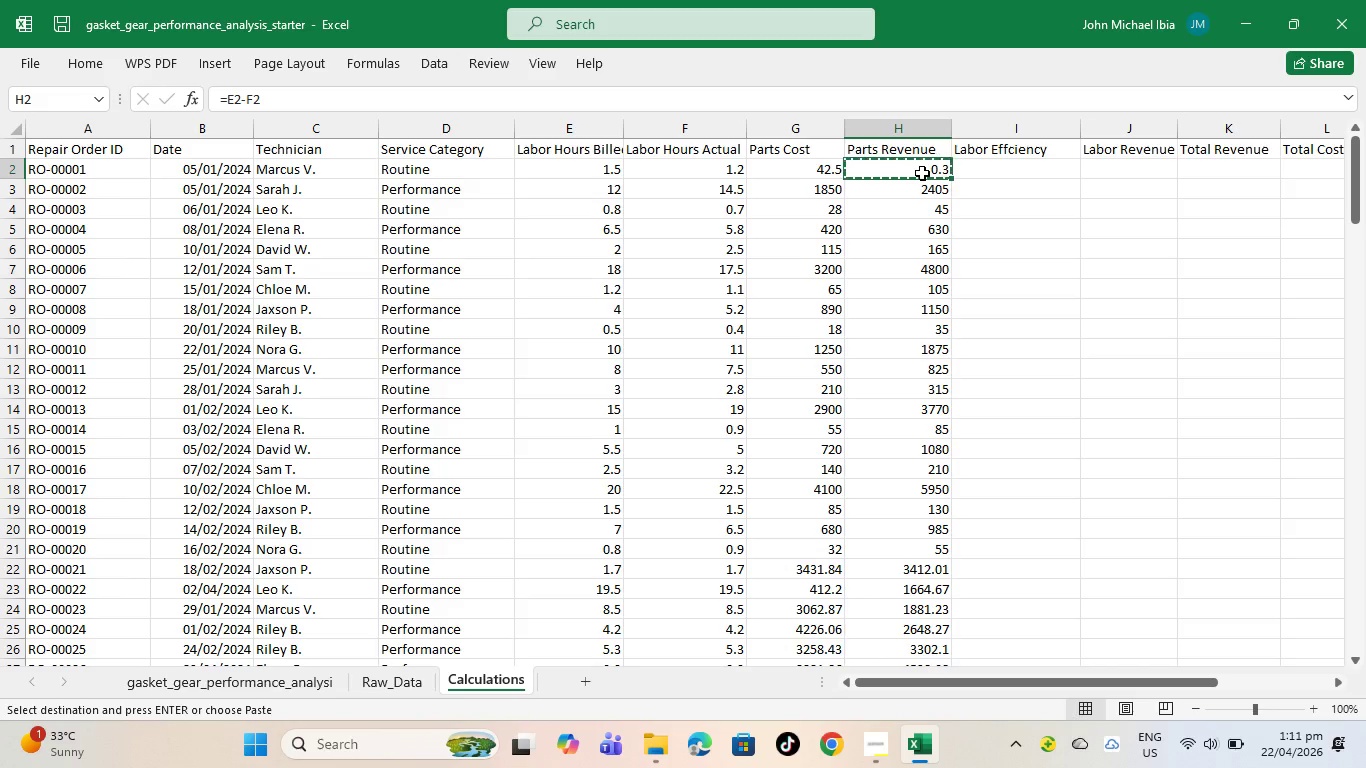 
key(Control+Z)
 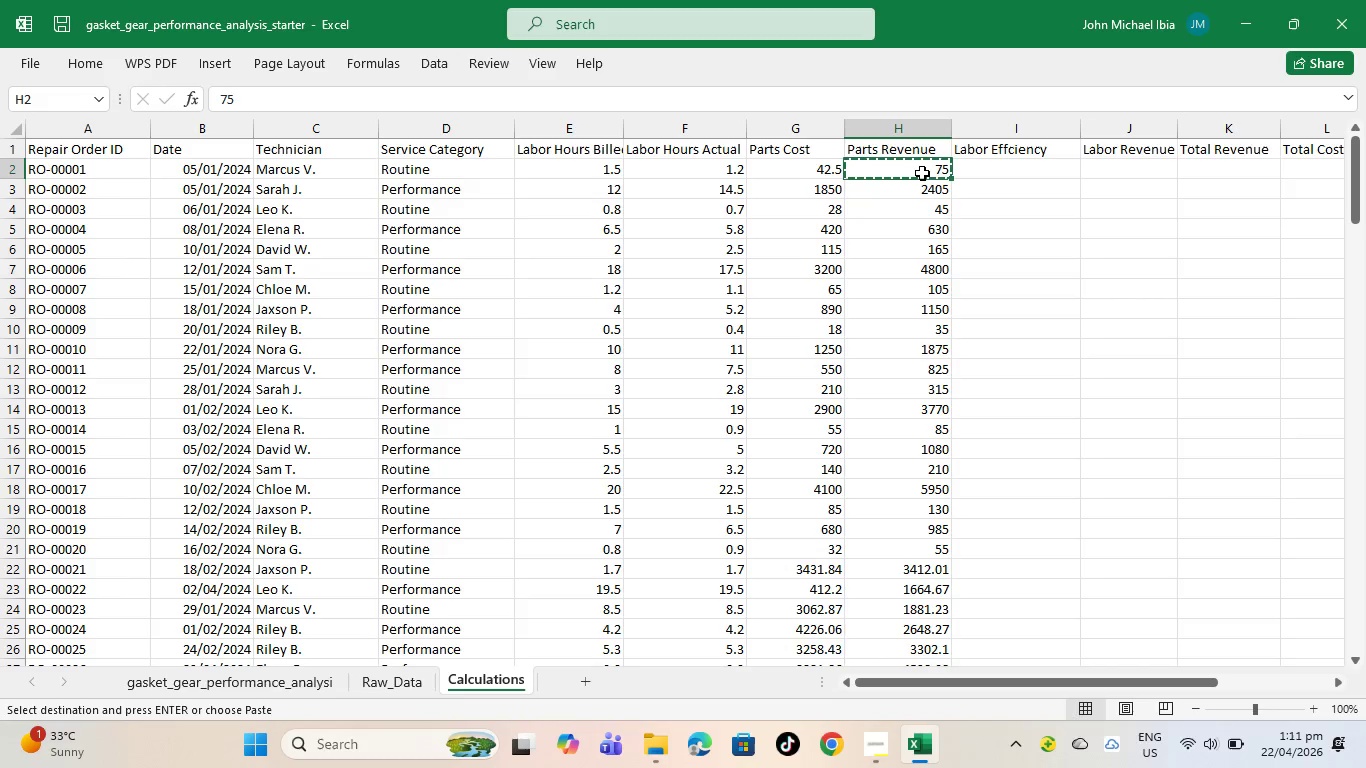 
key(Control+Z)
 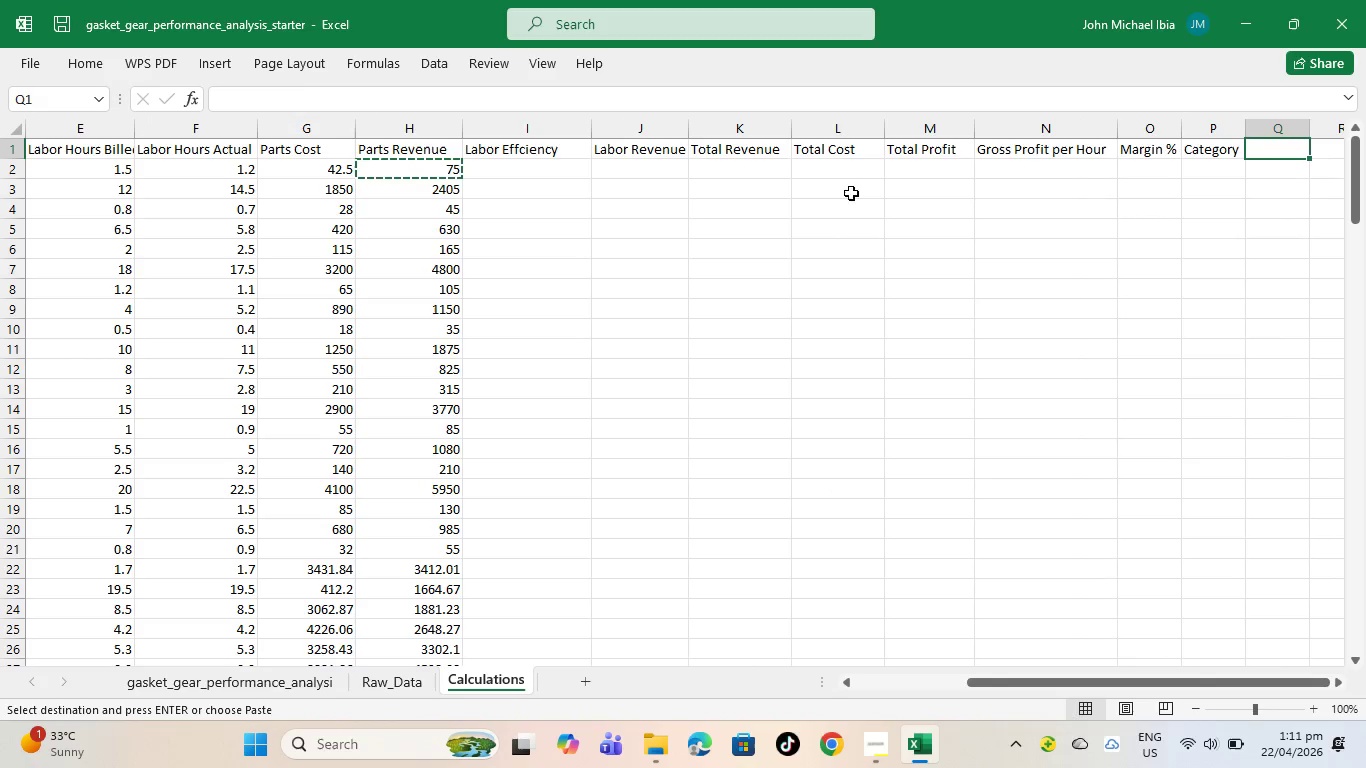 
left_click([493, 252])
 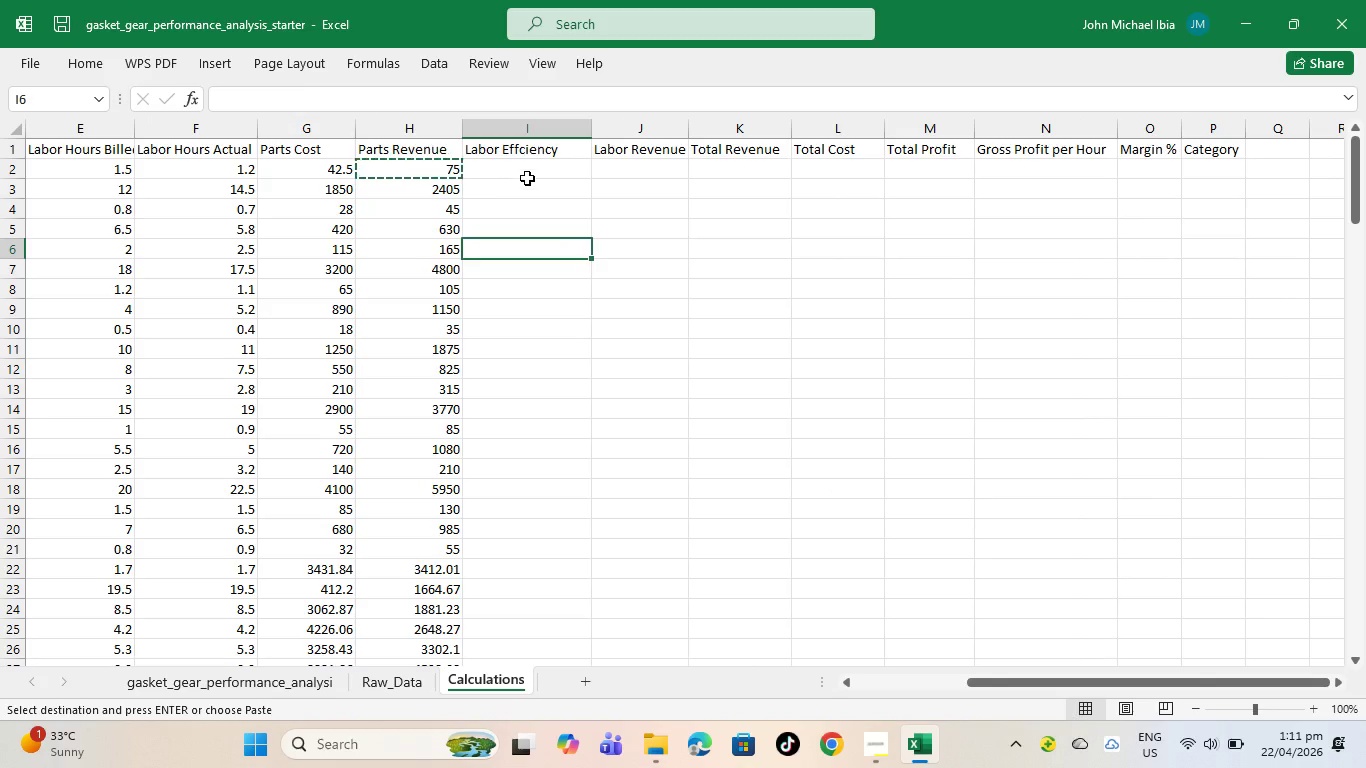 
left_click([536, 169])
 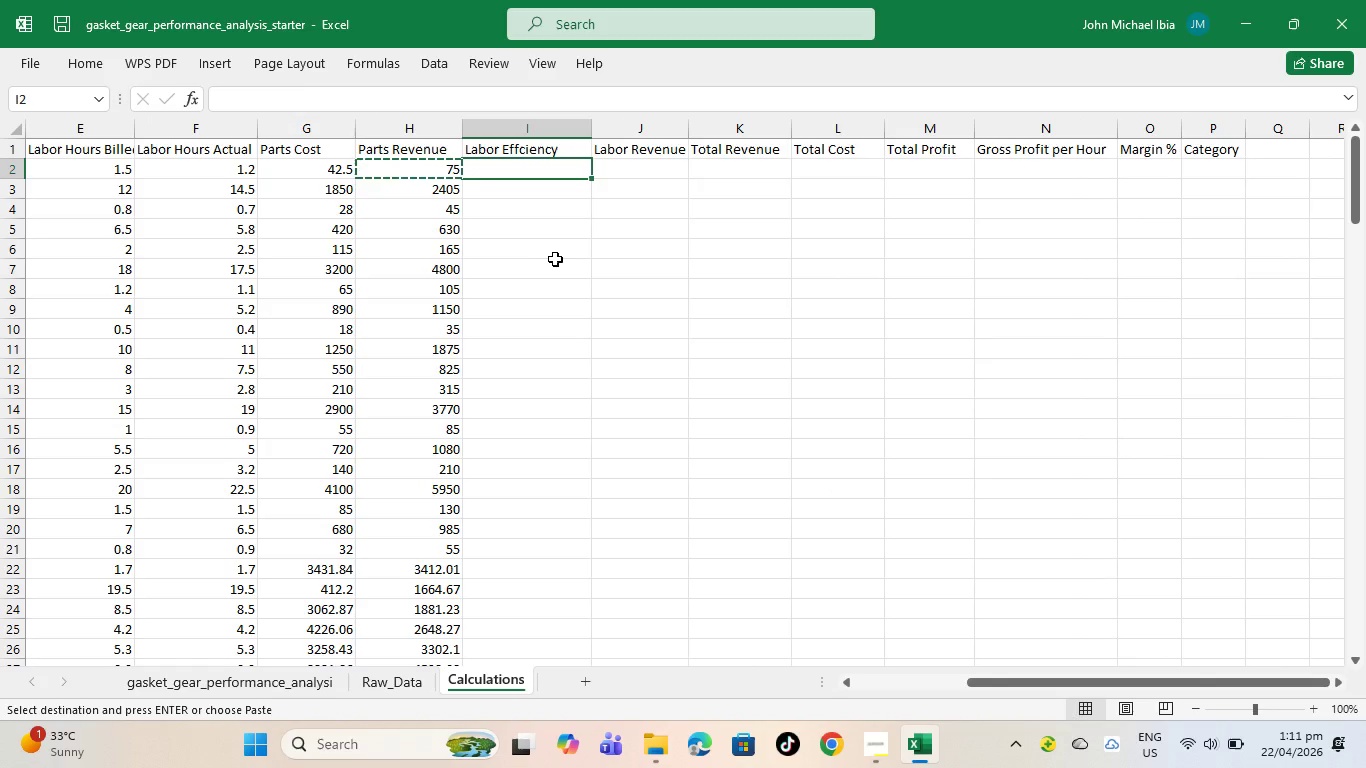 
key(Enter)
 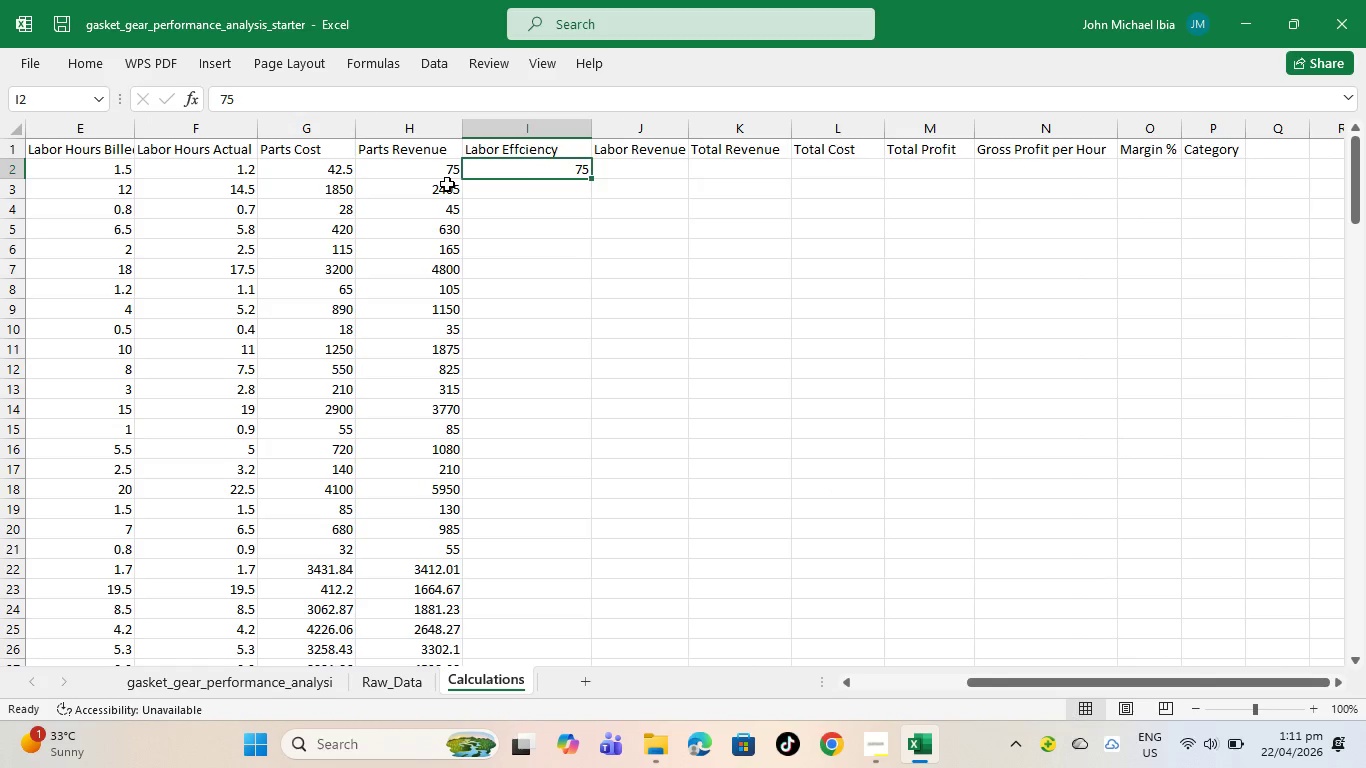 
left_click([447, 177])
 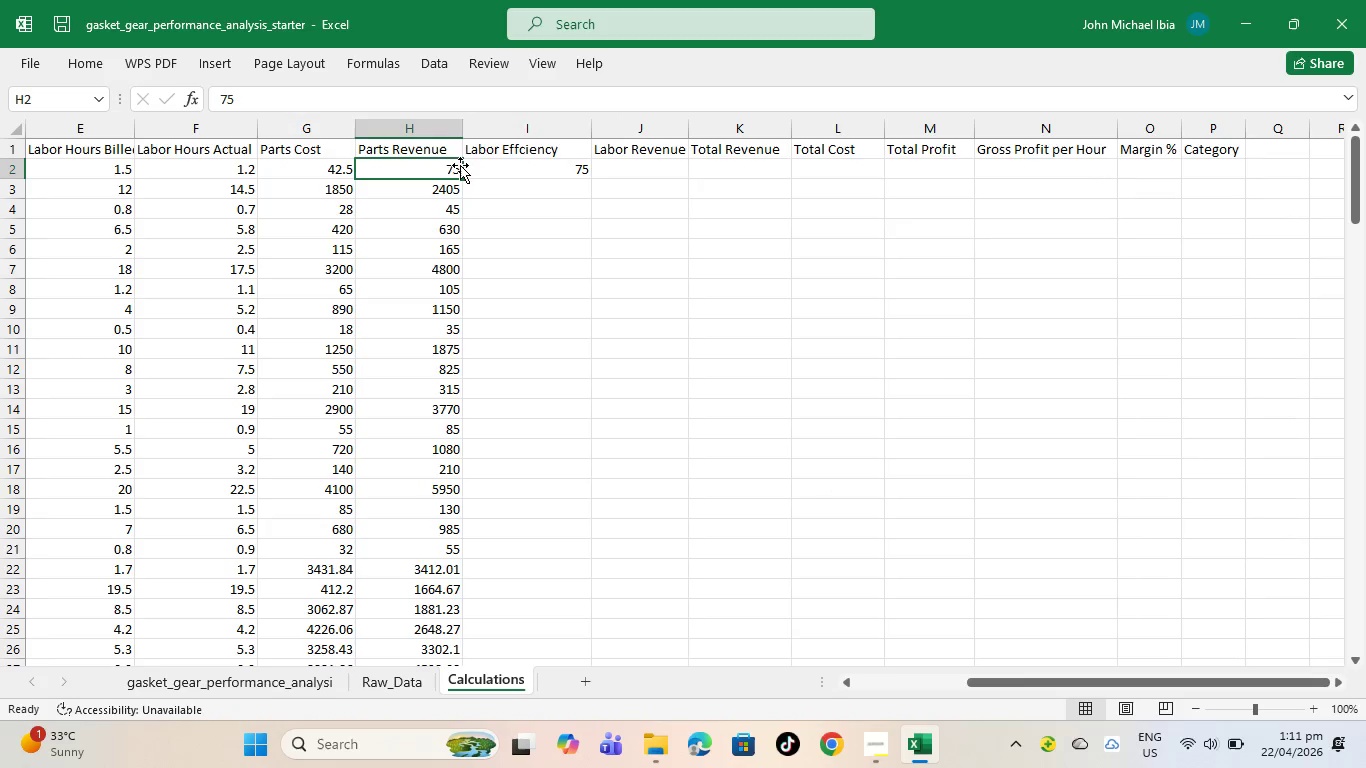 
key(Backspace)
 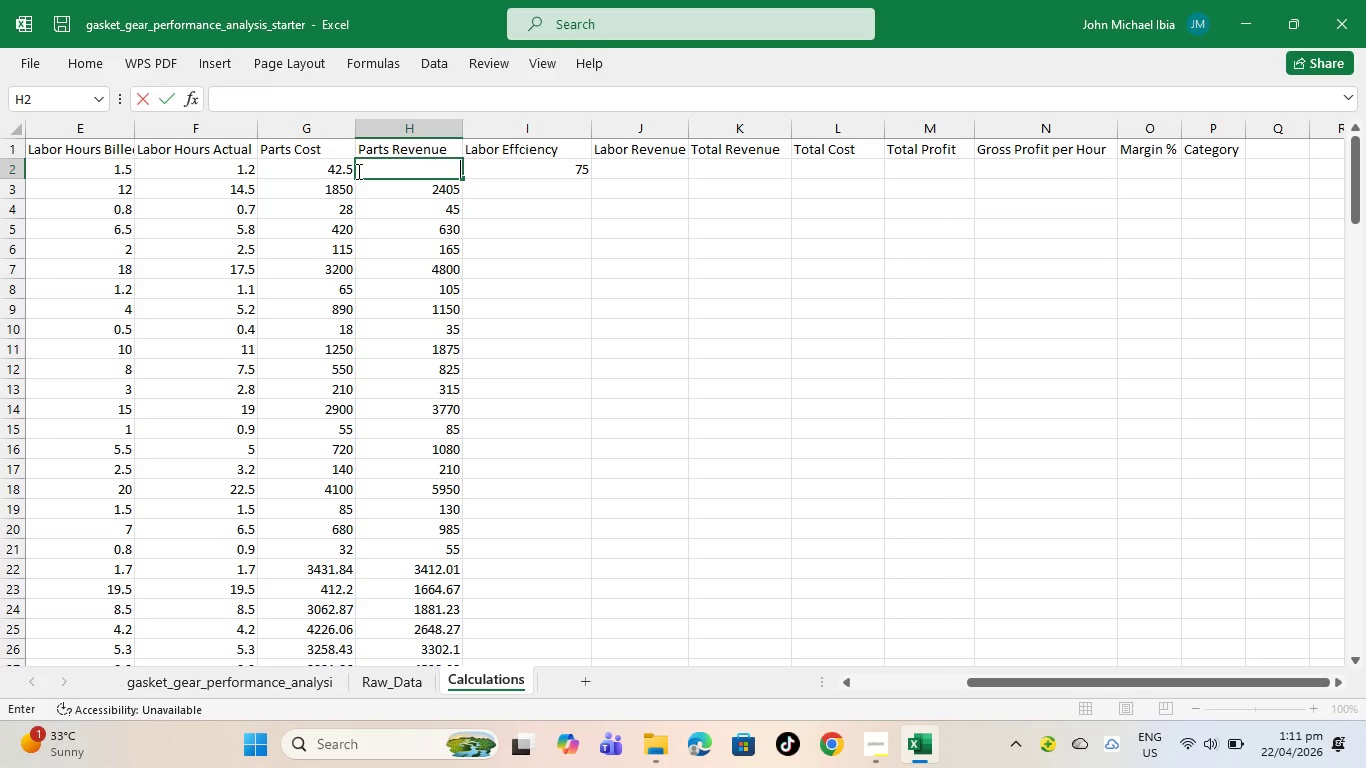 
left_click([338, 171])
 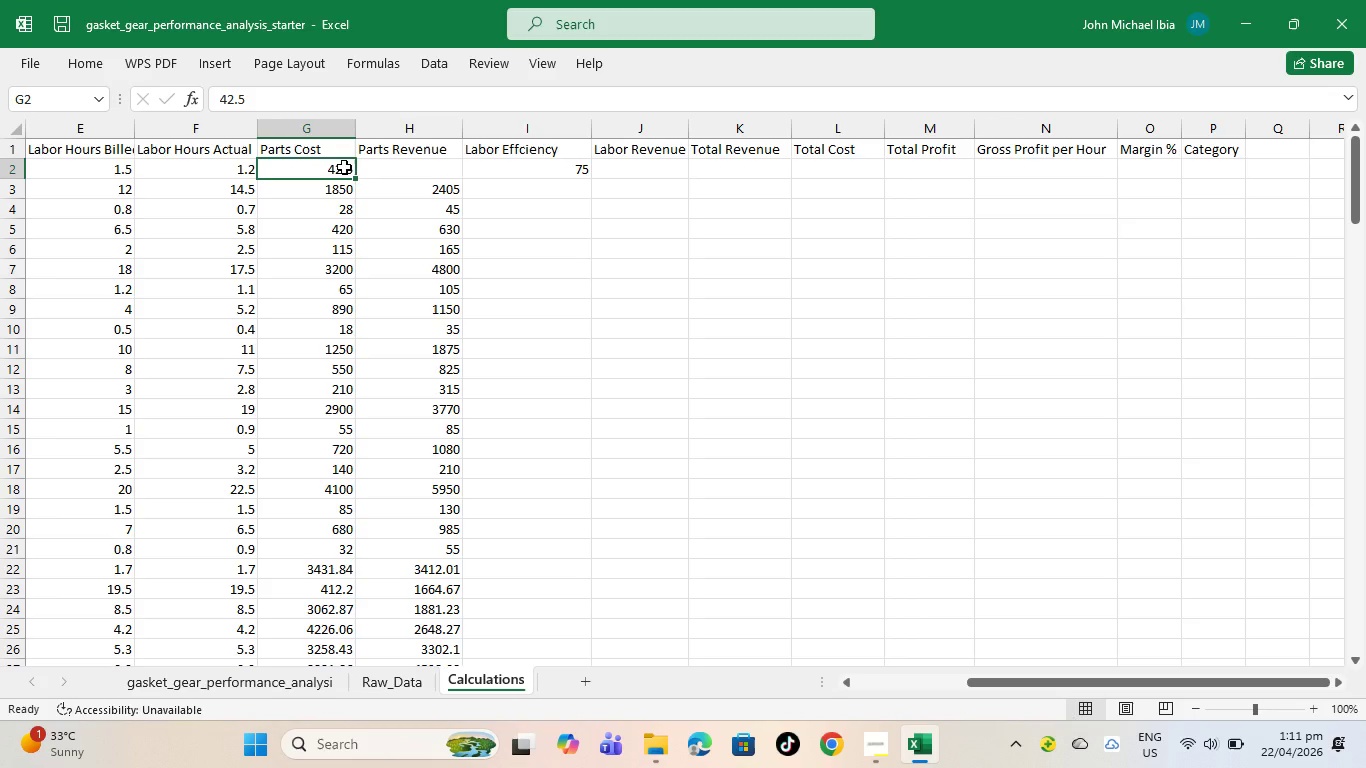 
wait(9.66)
 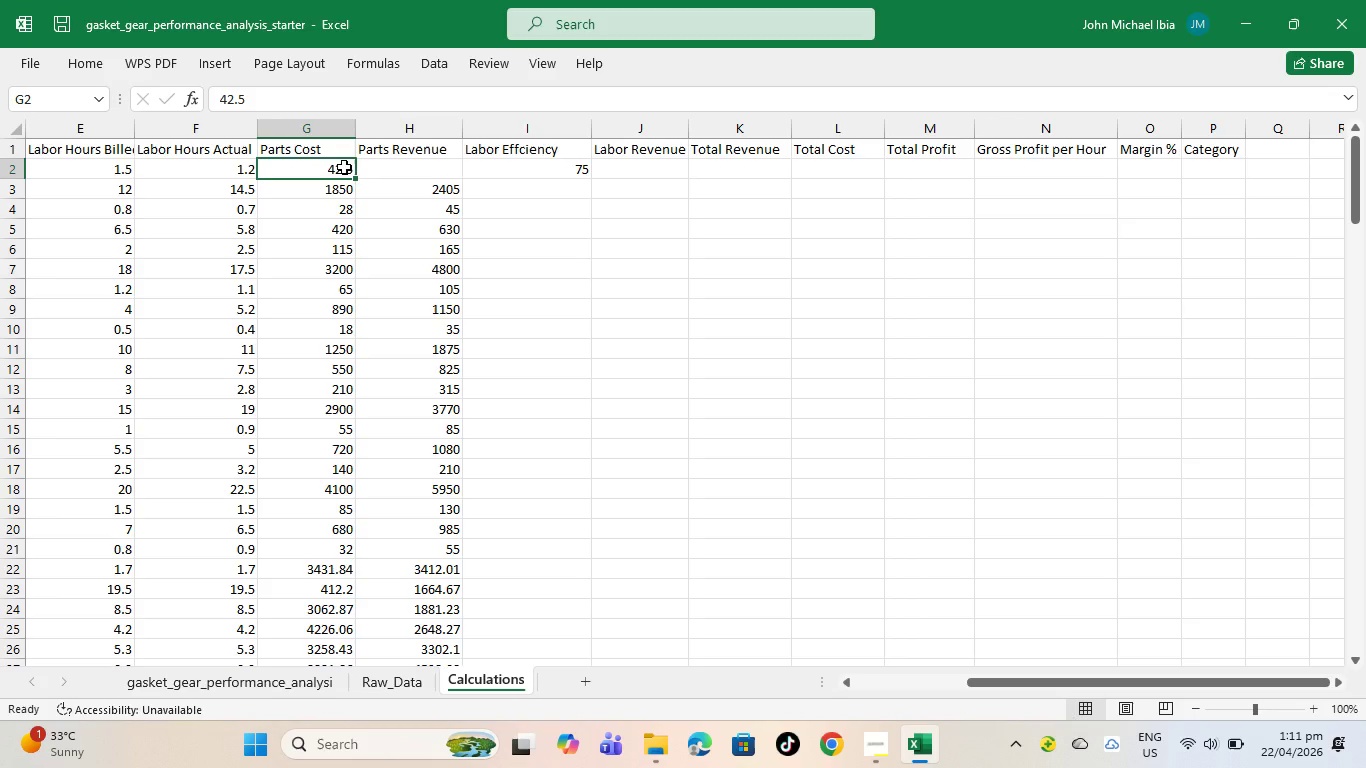 
left_click([401, 177])
 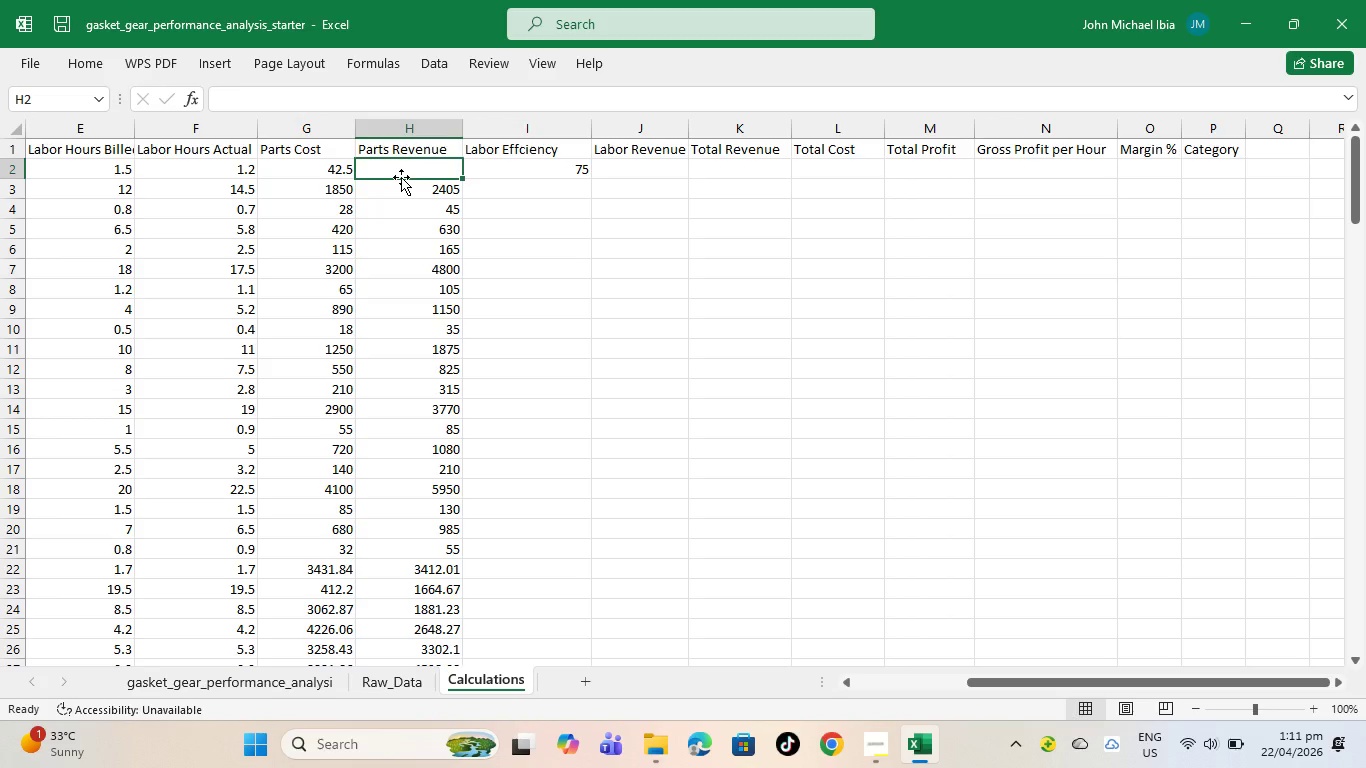 
wait(5.72)
 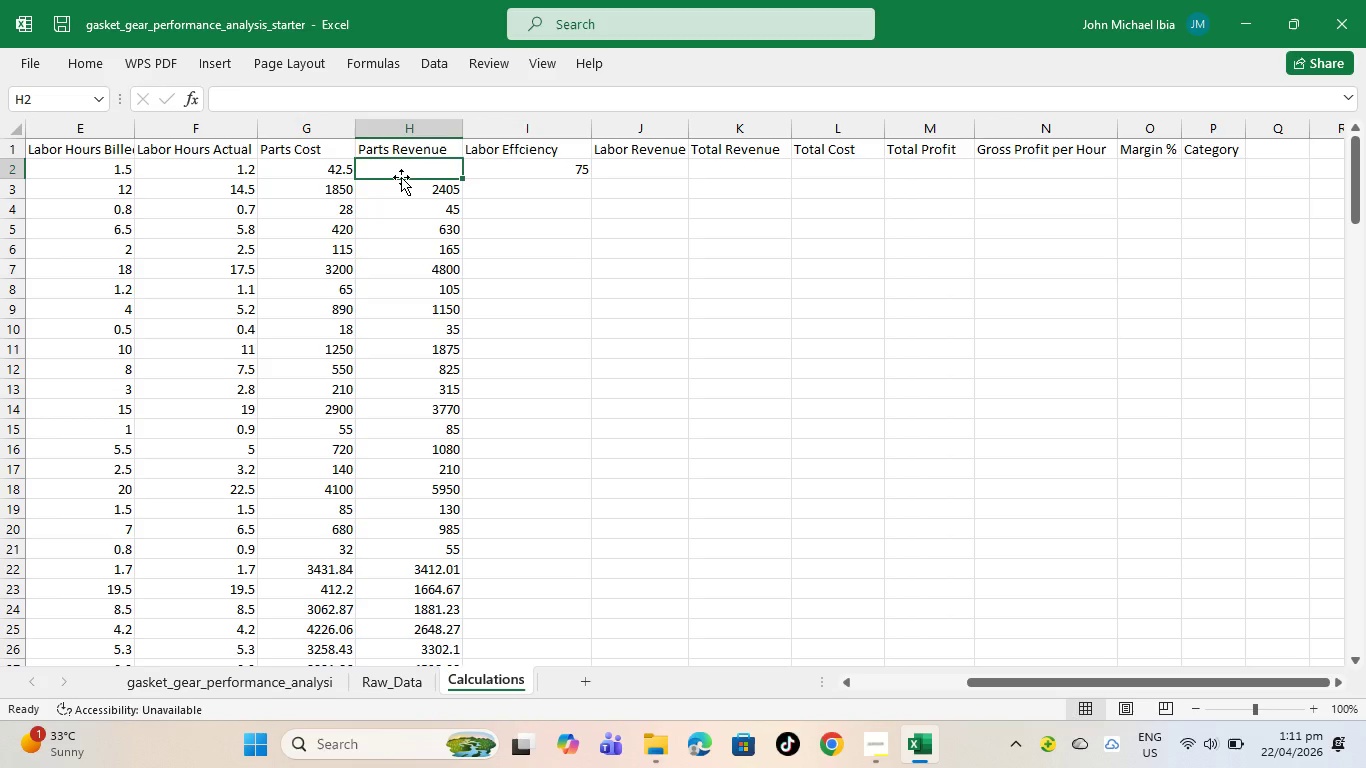 
left_click([333, 169])
 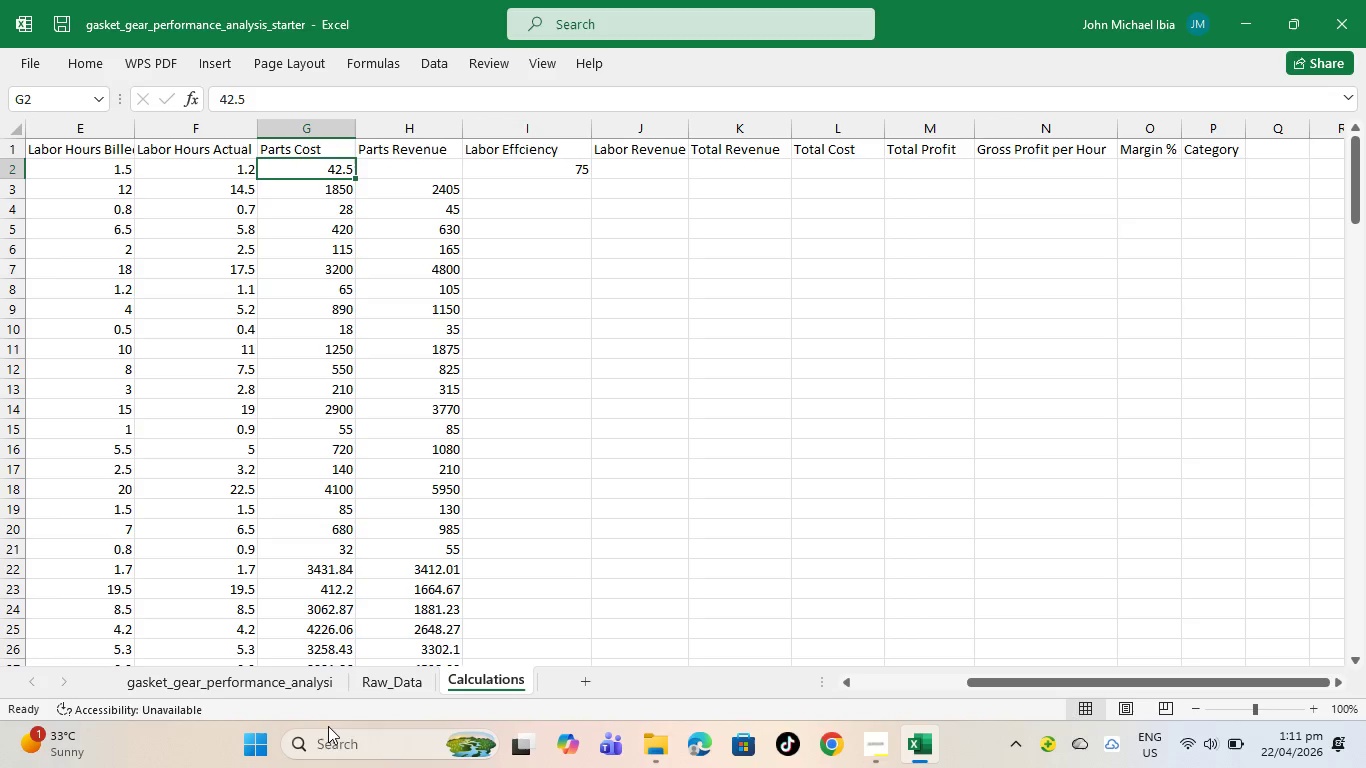 
left_click([292, 677])
 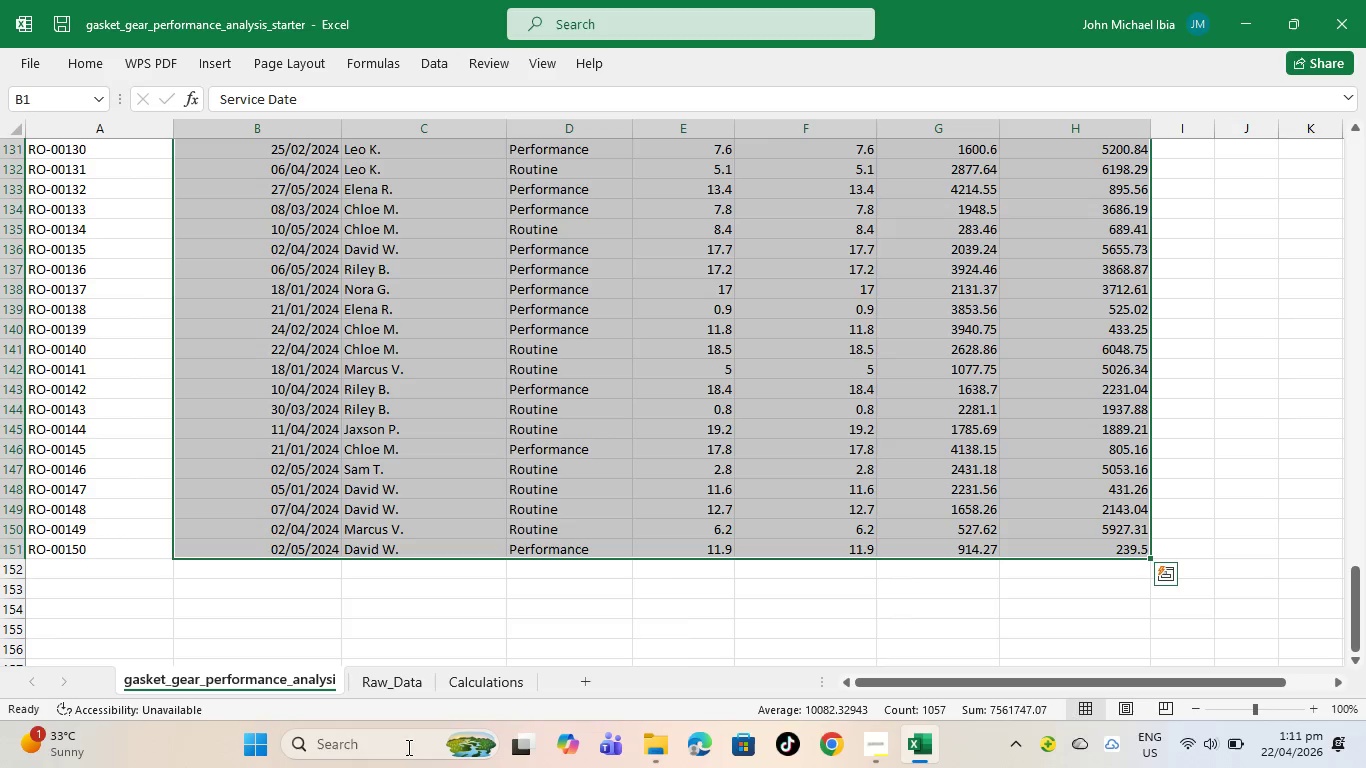 
left_click([415, 590])
 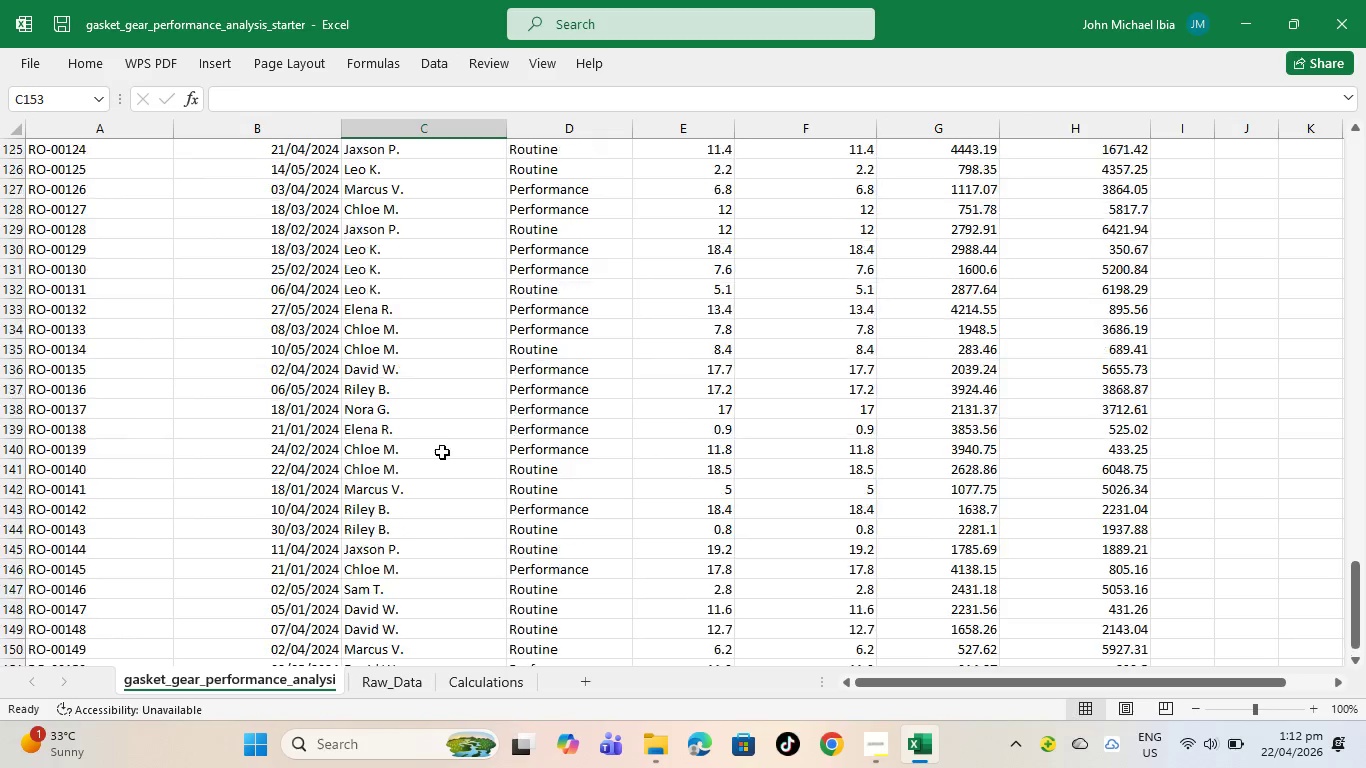 
scroll: coordinate [469, 283], scroll_direction: up, amount: 56.0
 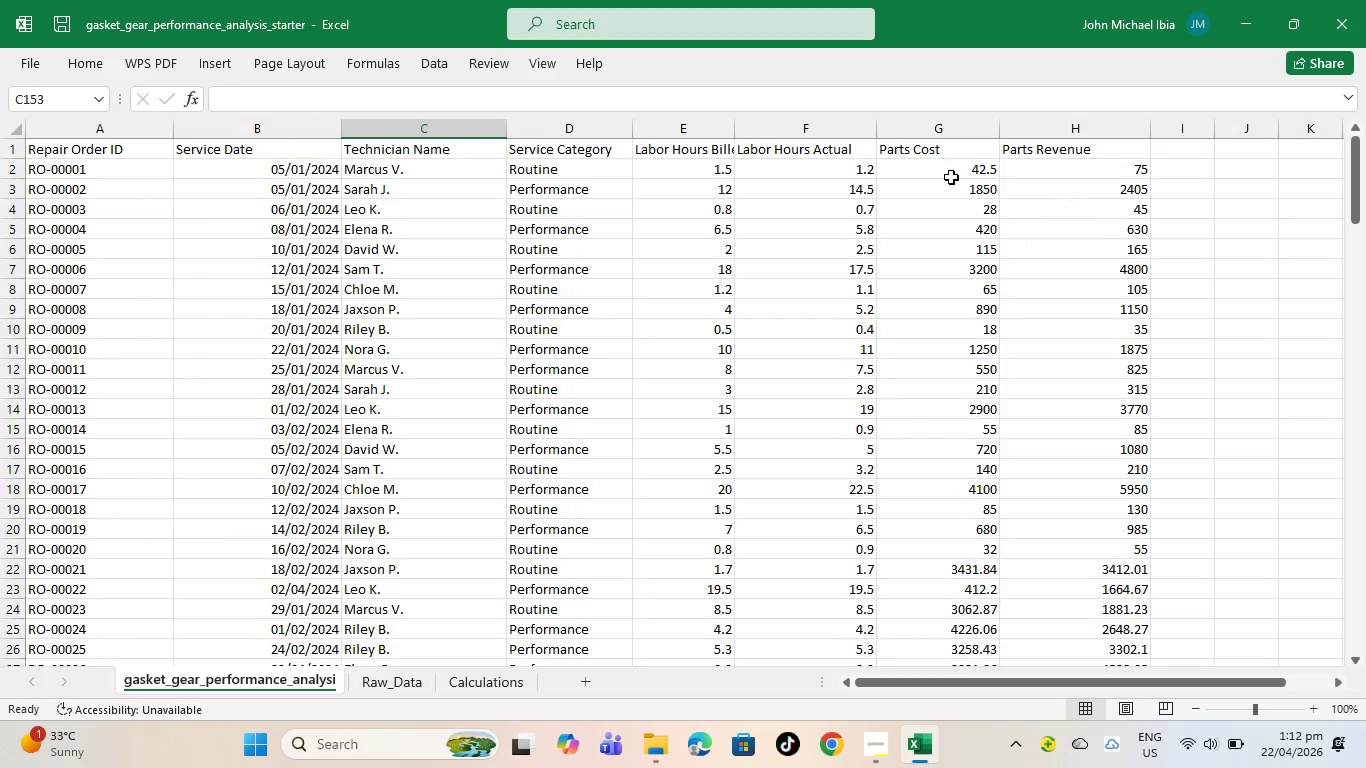 
left_click([955, 176])
 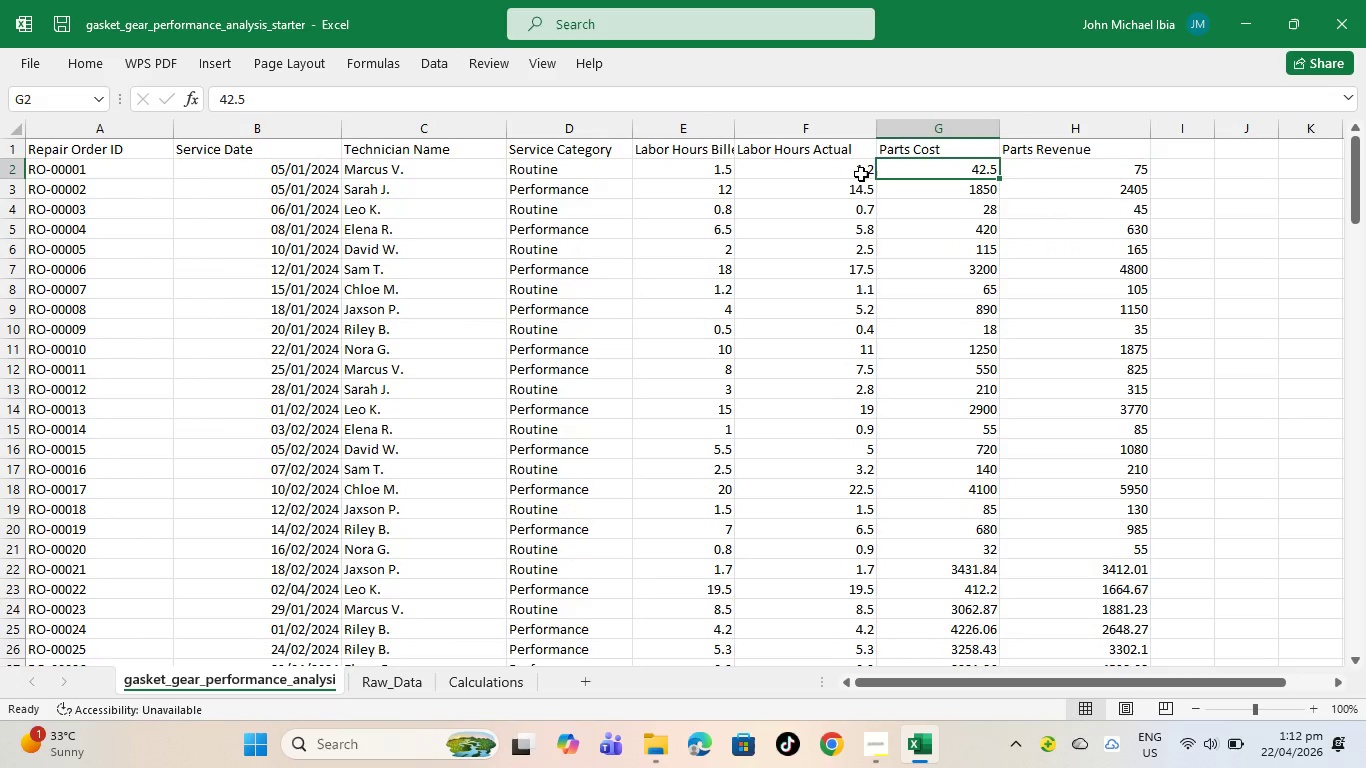 
left_click([865, 169])
 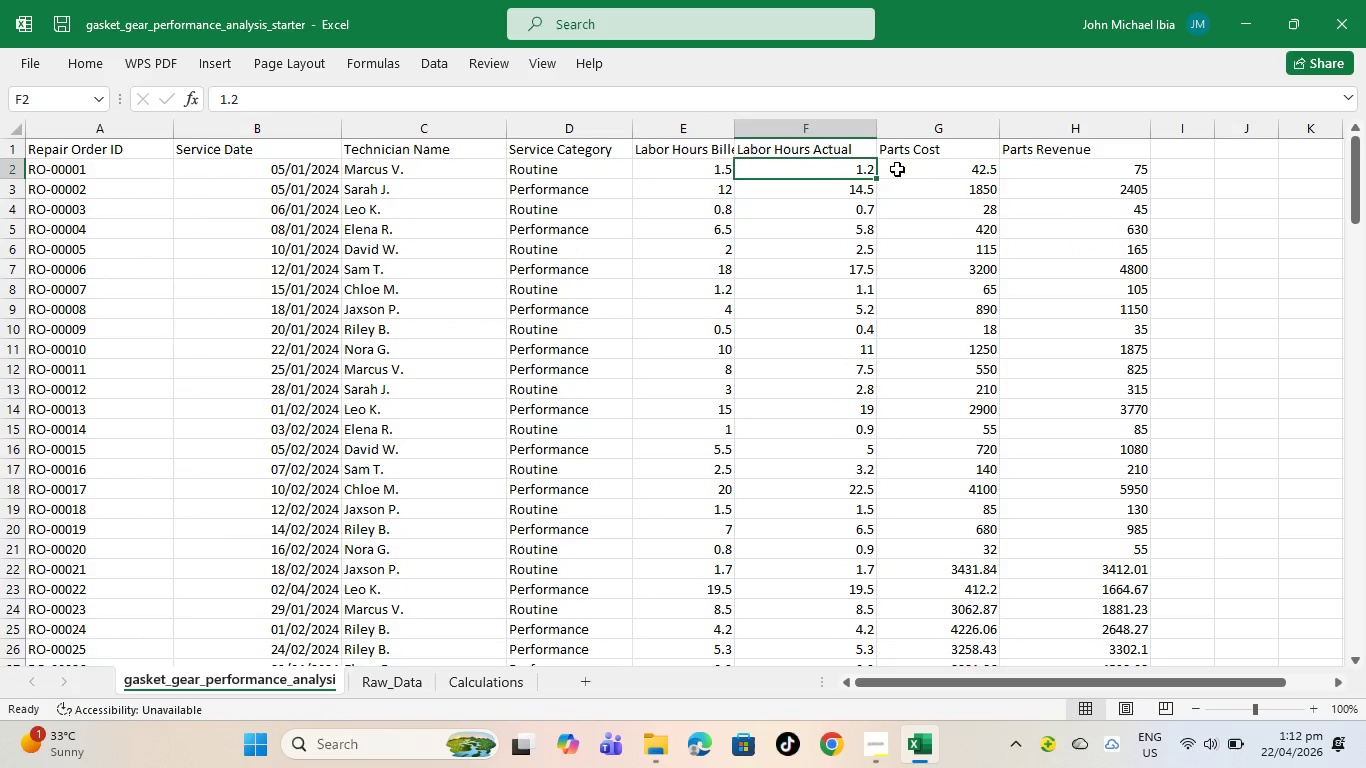 
left_click([902, 169])
 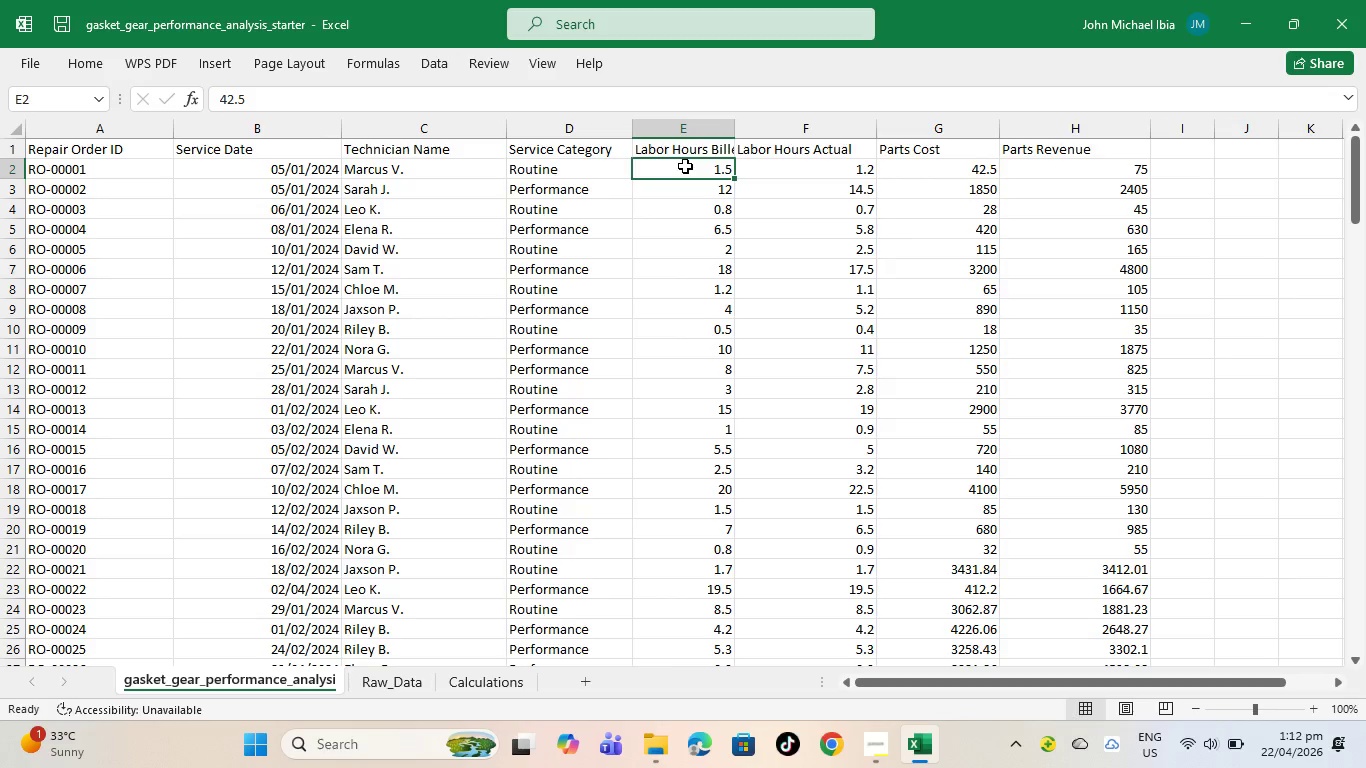 
double_click([805, 167])
 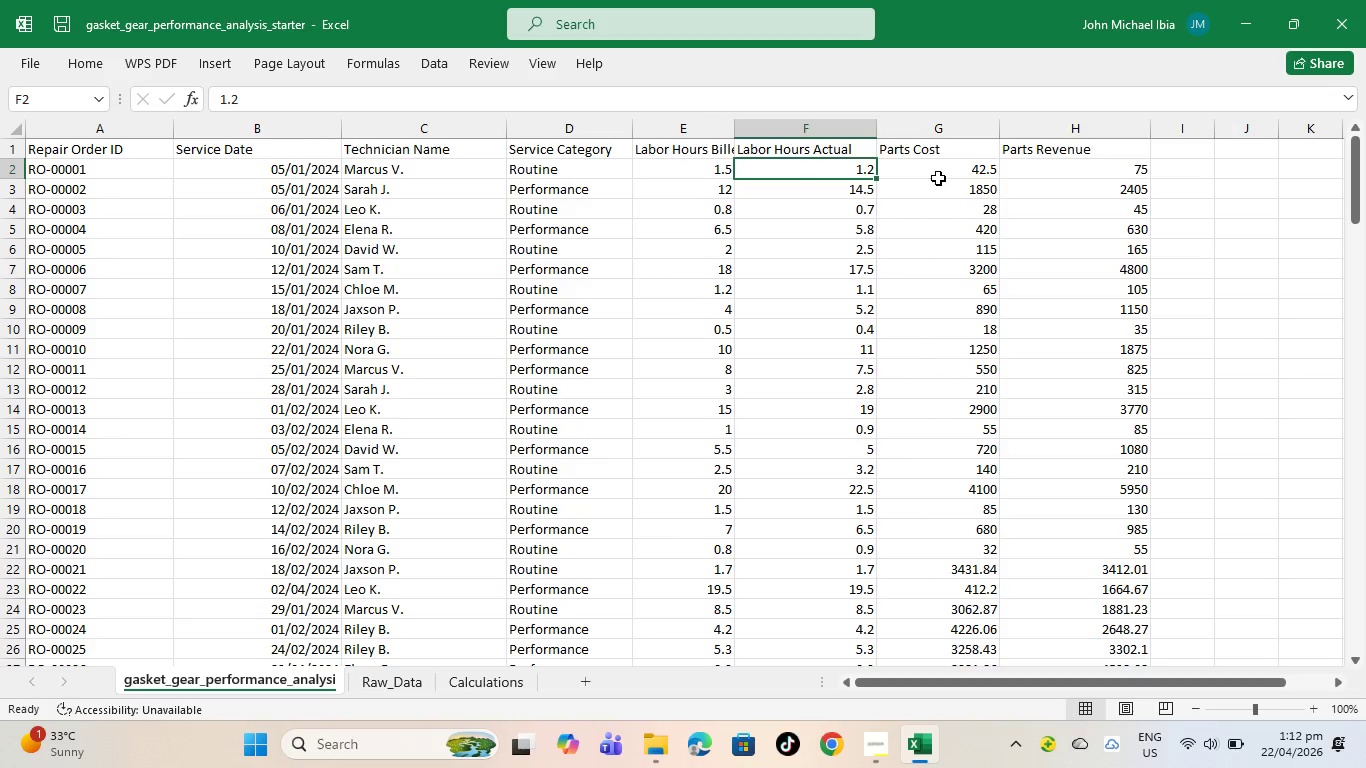 
left_click([939, 178])
 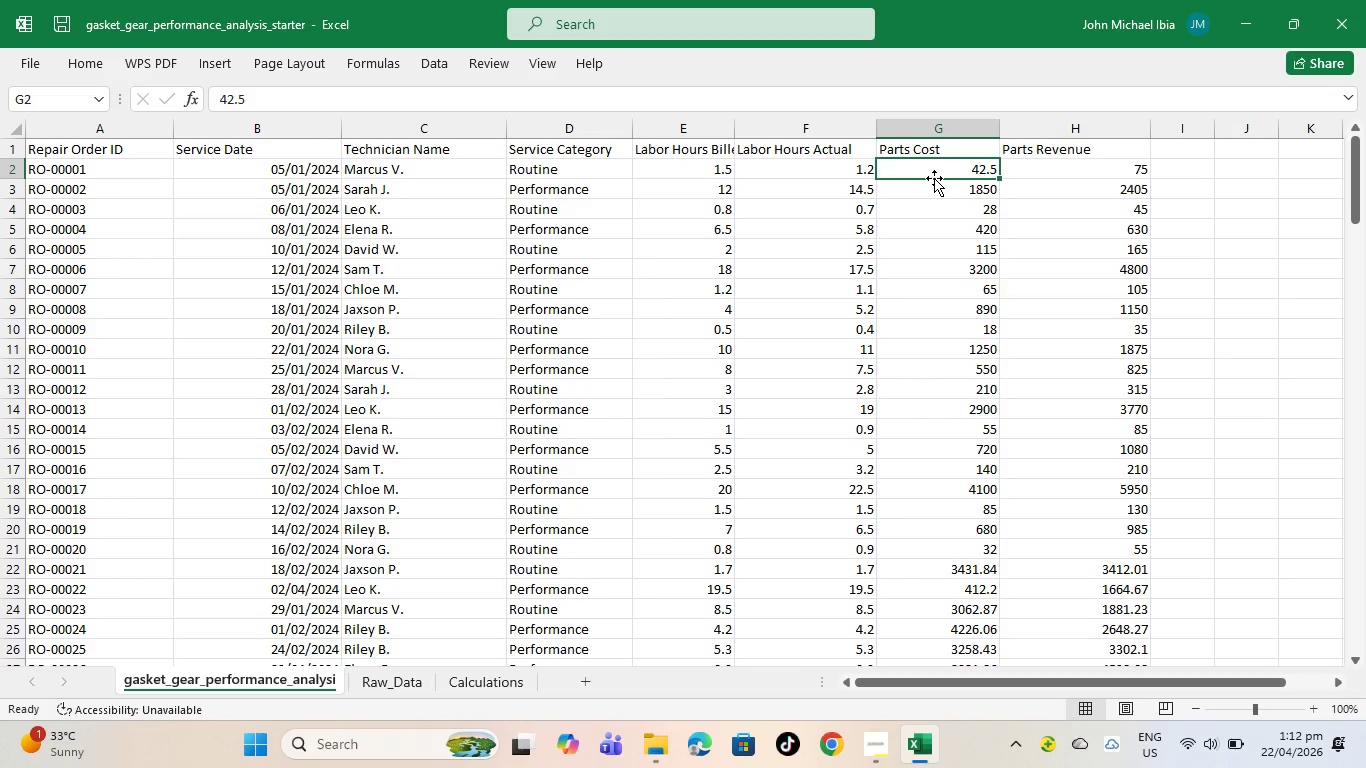 
wait(10.22)
 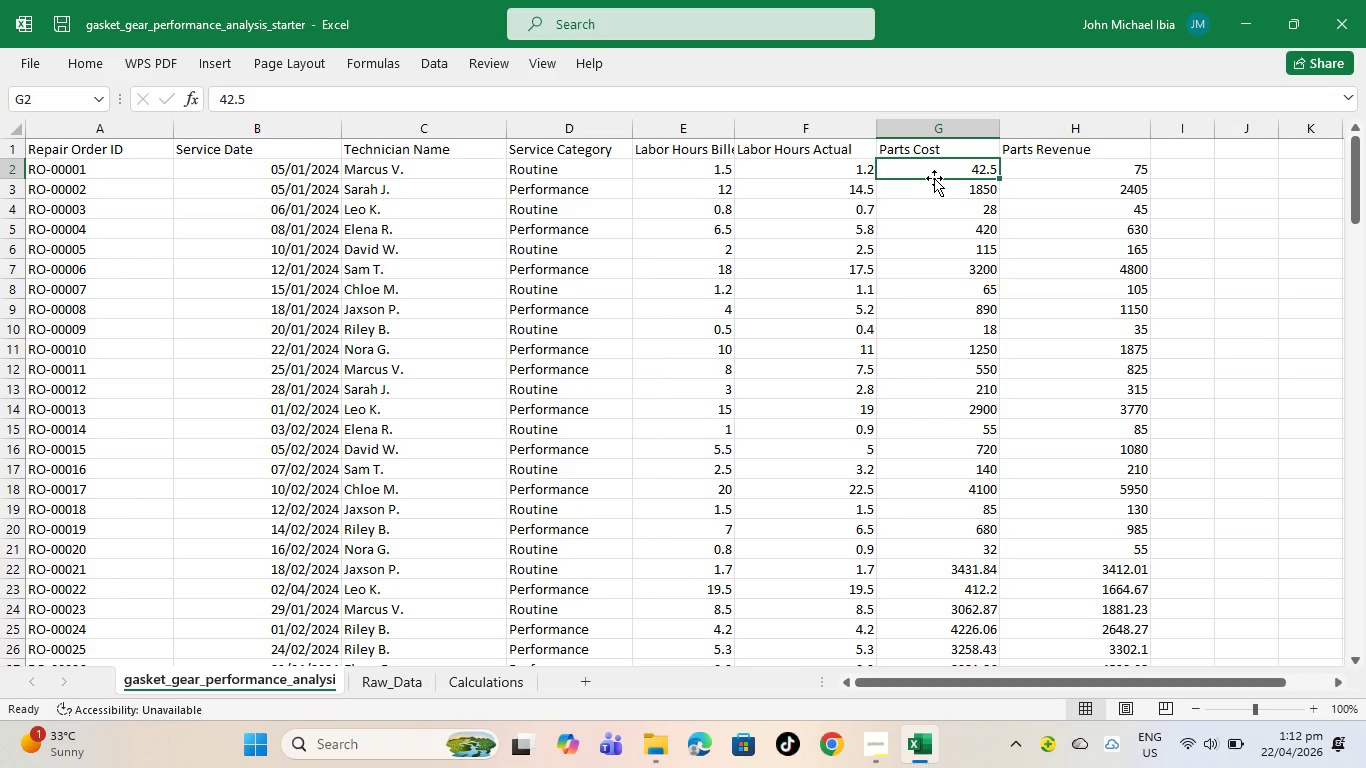 
left_click([1005, 171])
 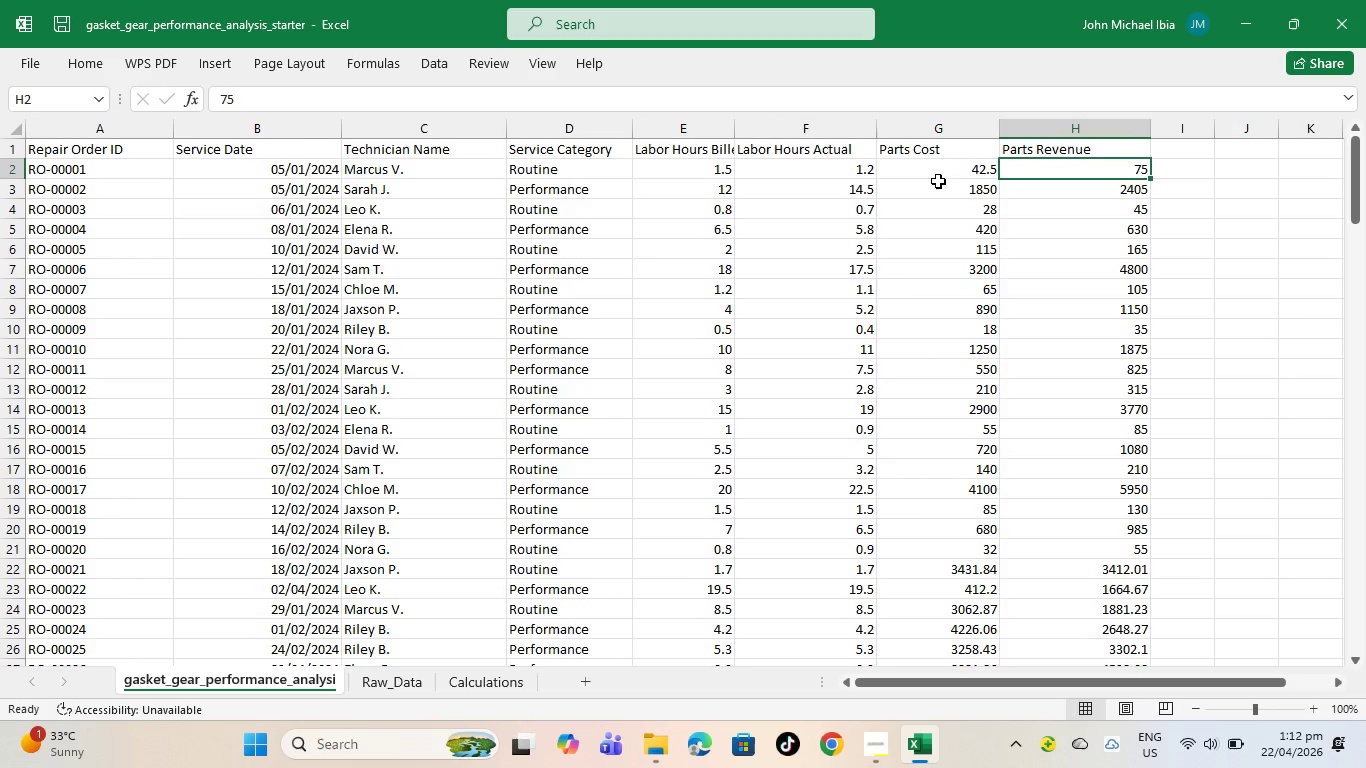 
left_click([955, 171])
 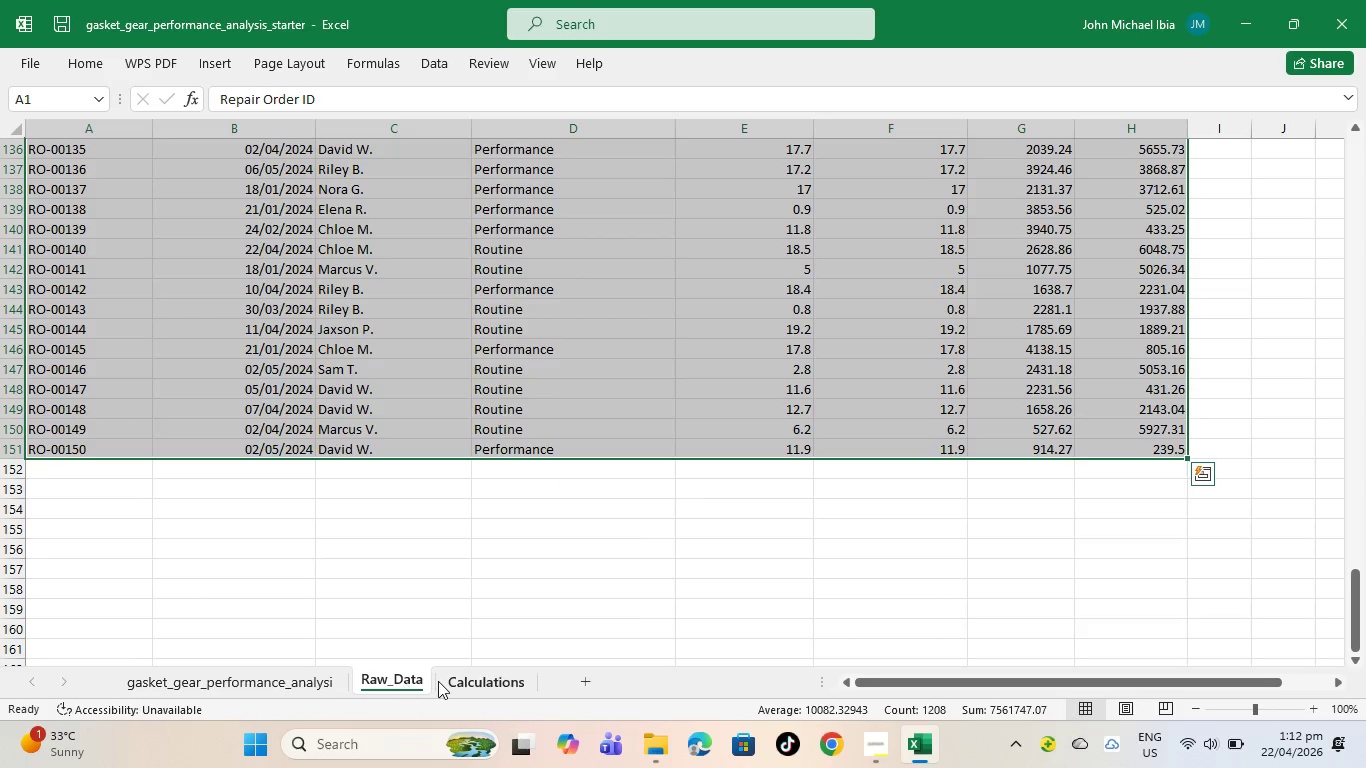 
scroll: coordinate [566, 420], scroll_direction: up, amount: 50.0
 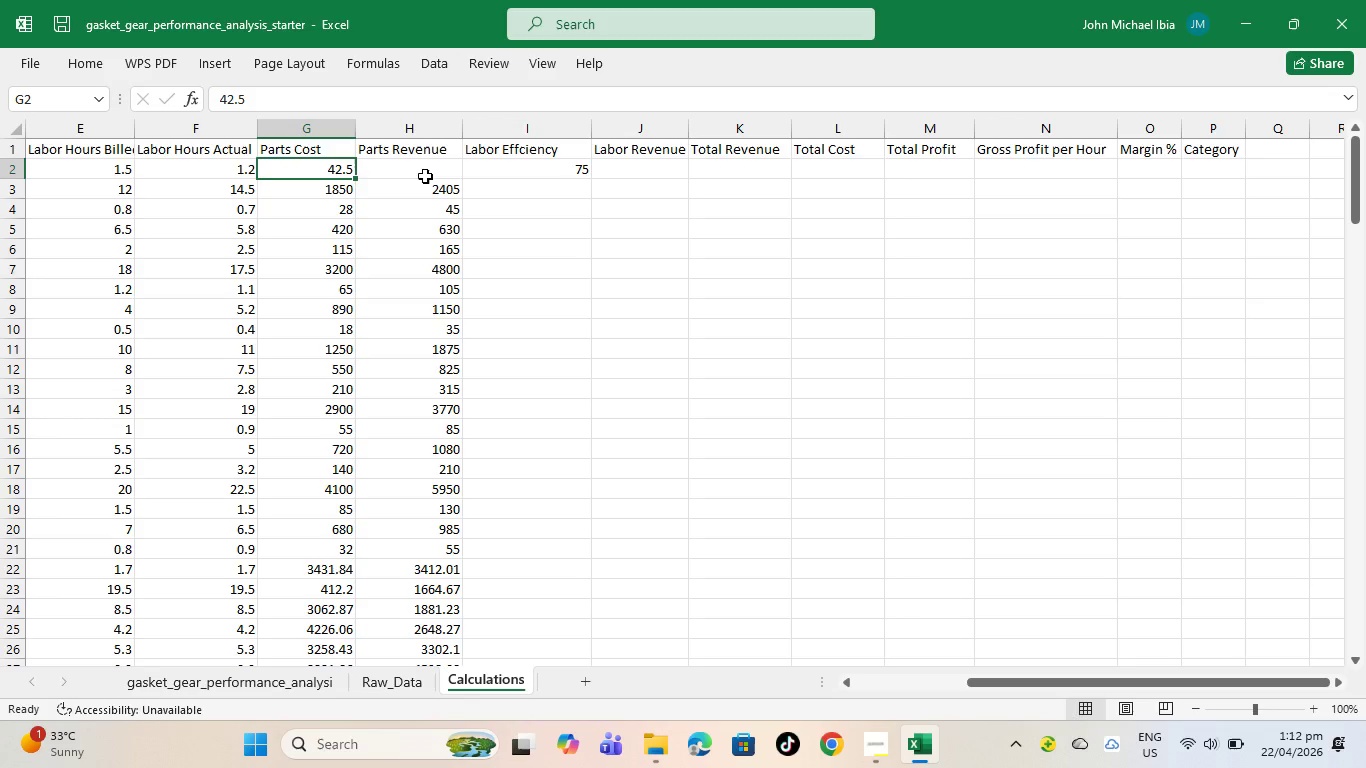 
left_click([410, 162])
 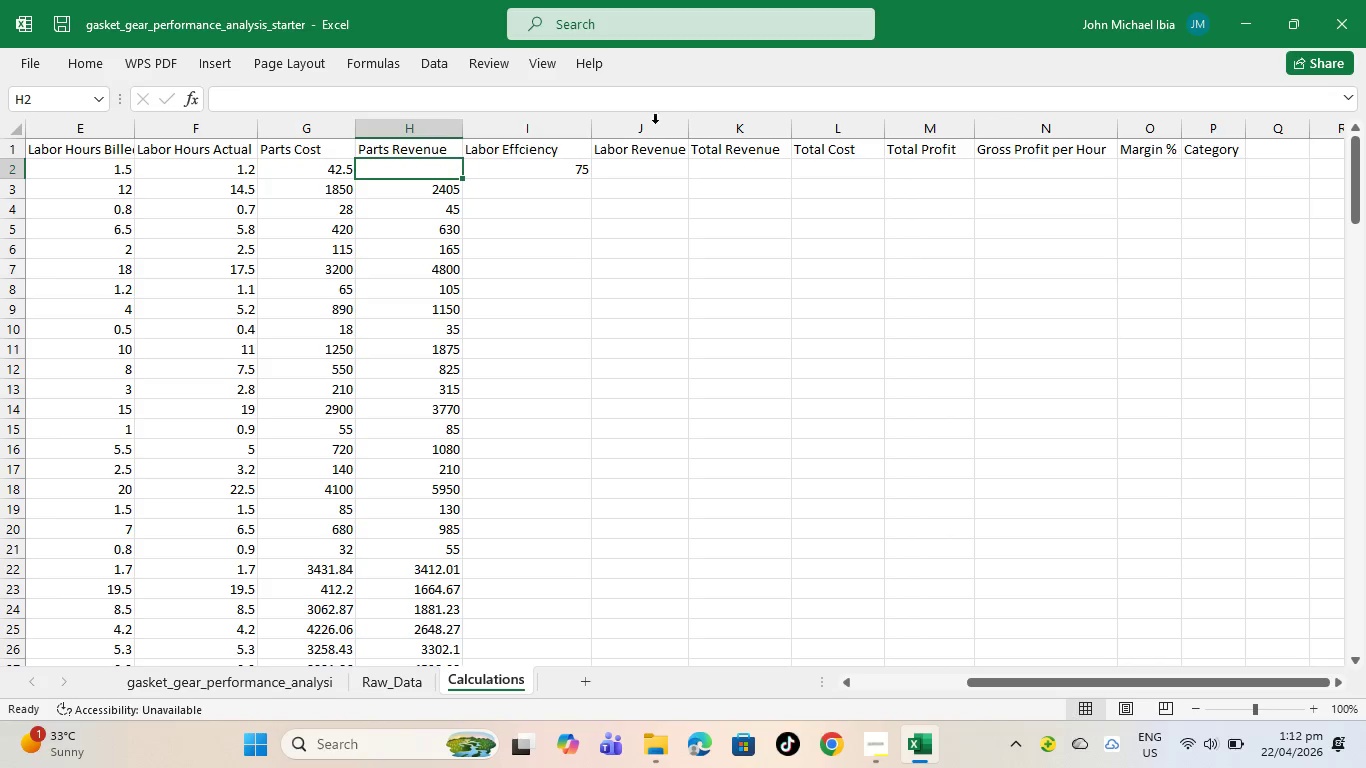 
left_click([582, 158])
 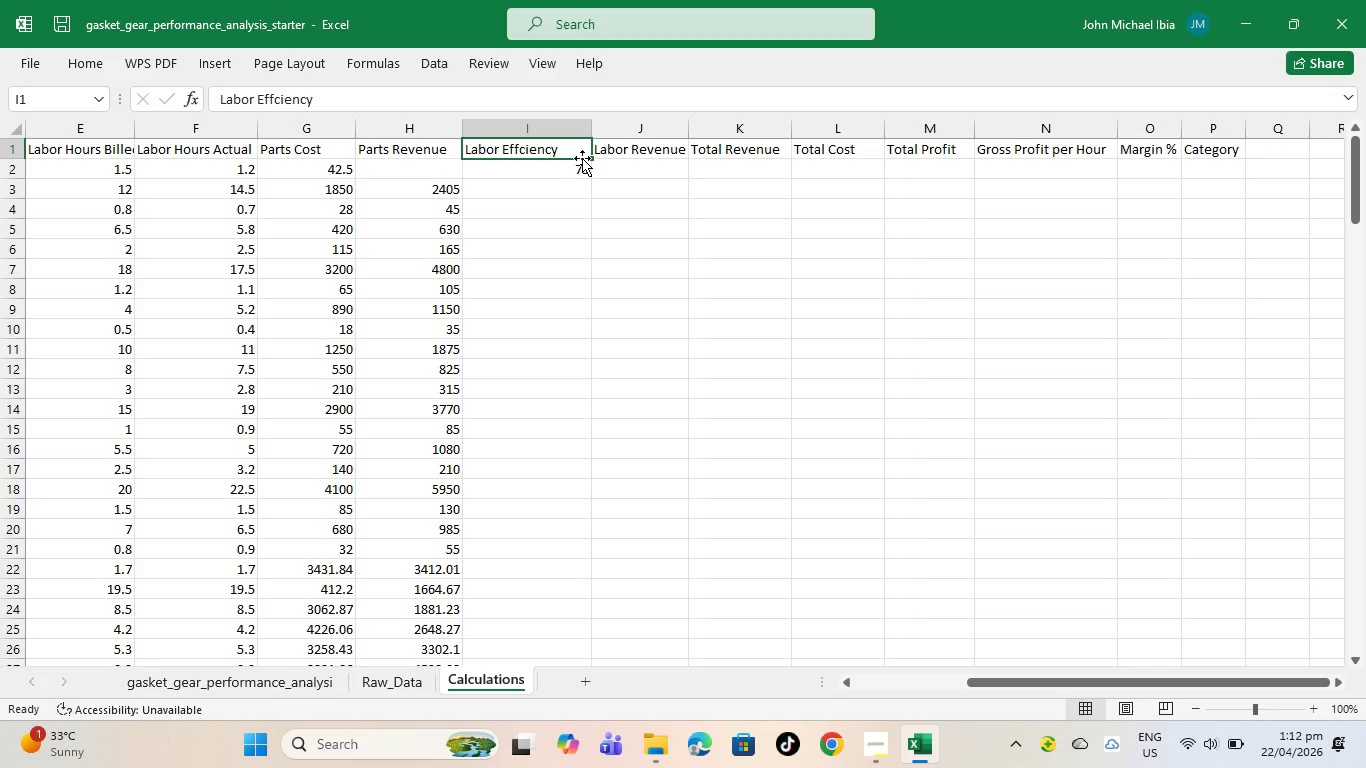 
key(Backspace)
 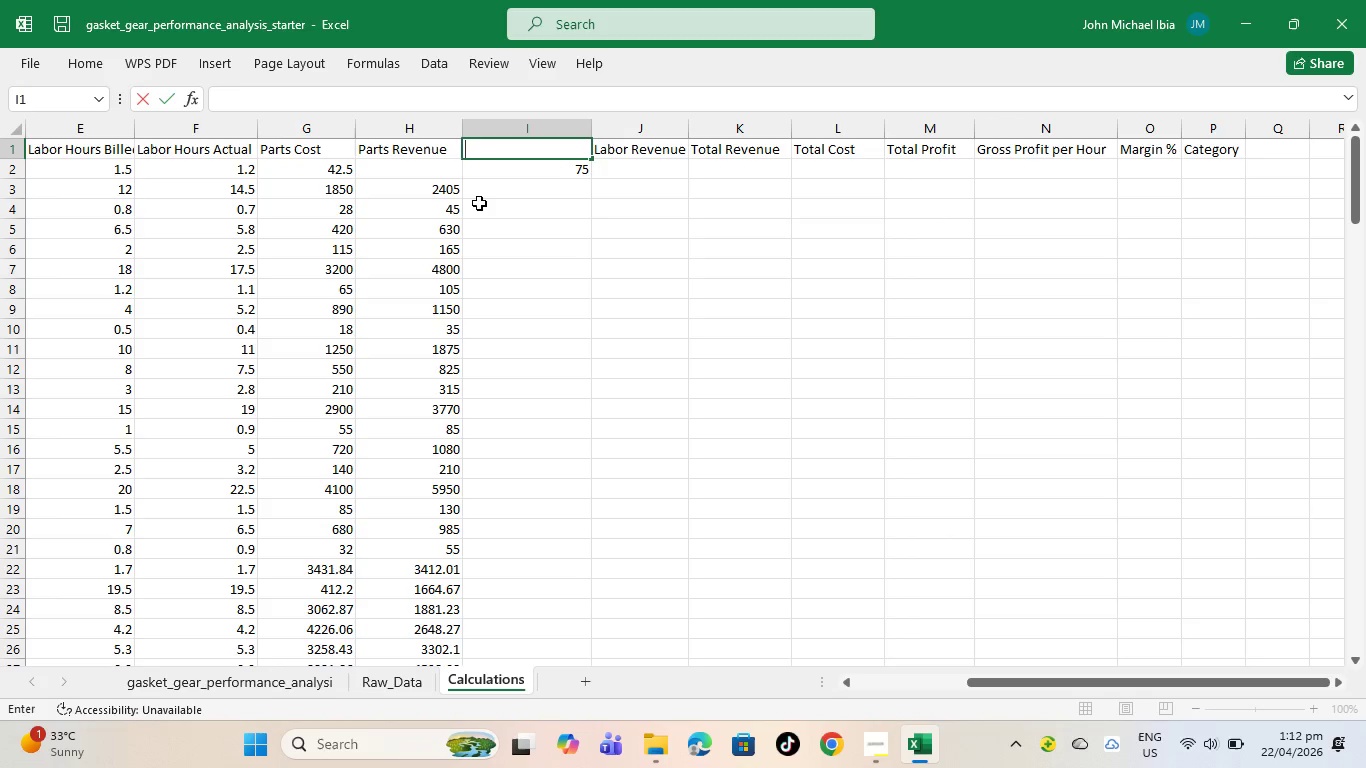 
key(Control+Z)
 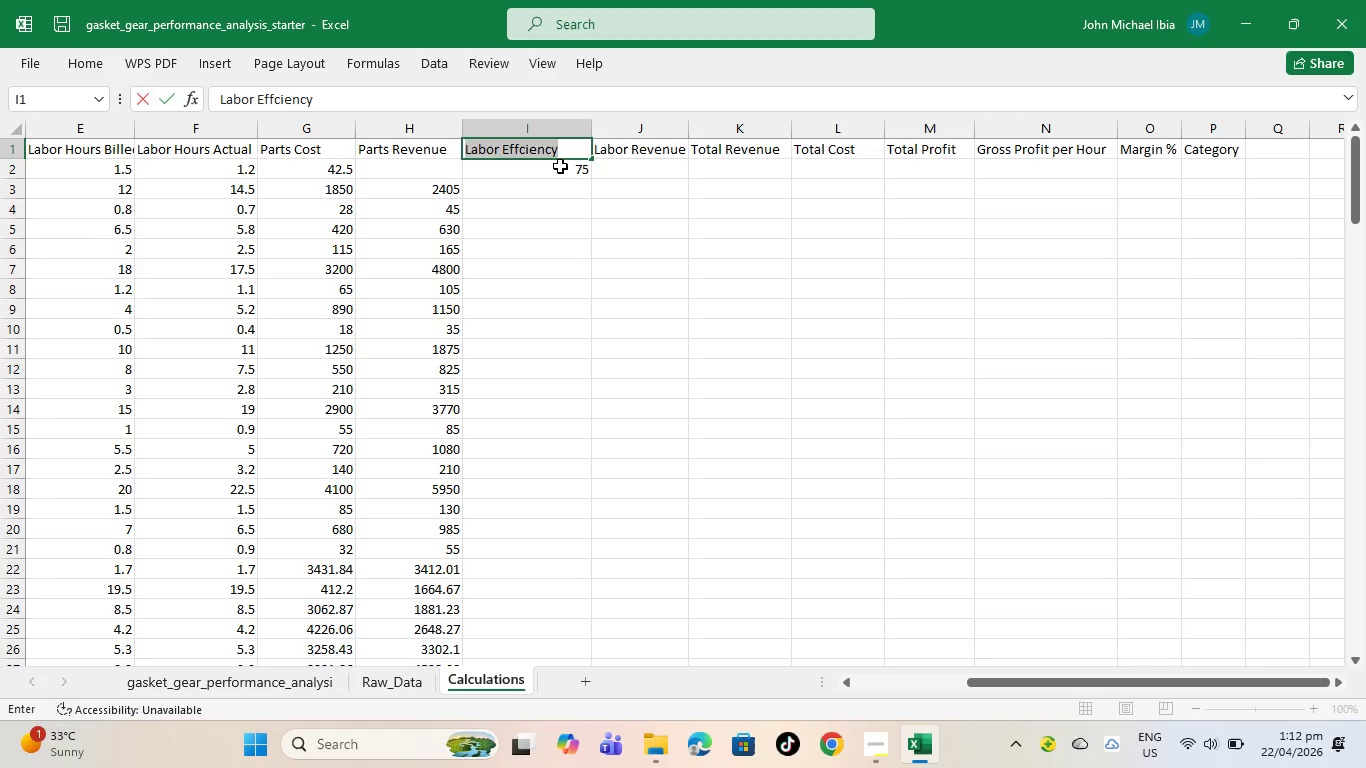 
left_click([559, 166])
 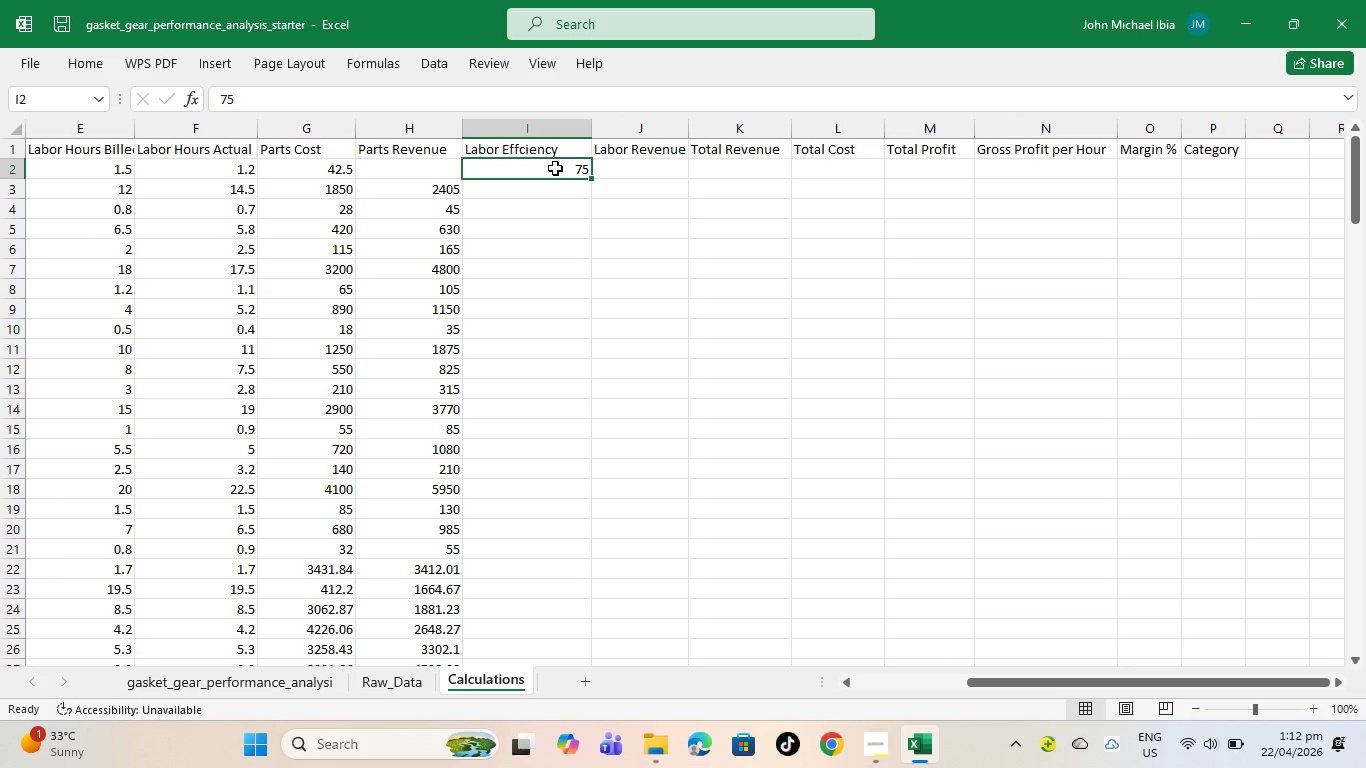 
key(Backspace)
 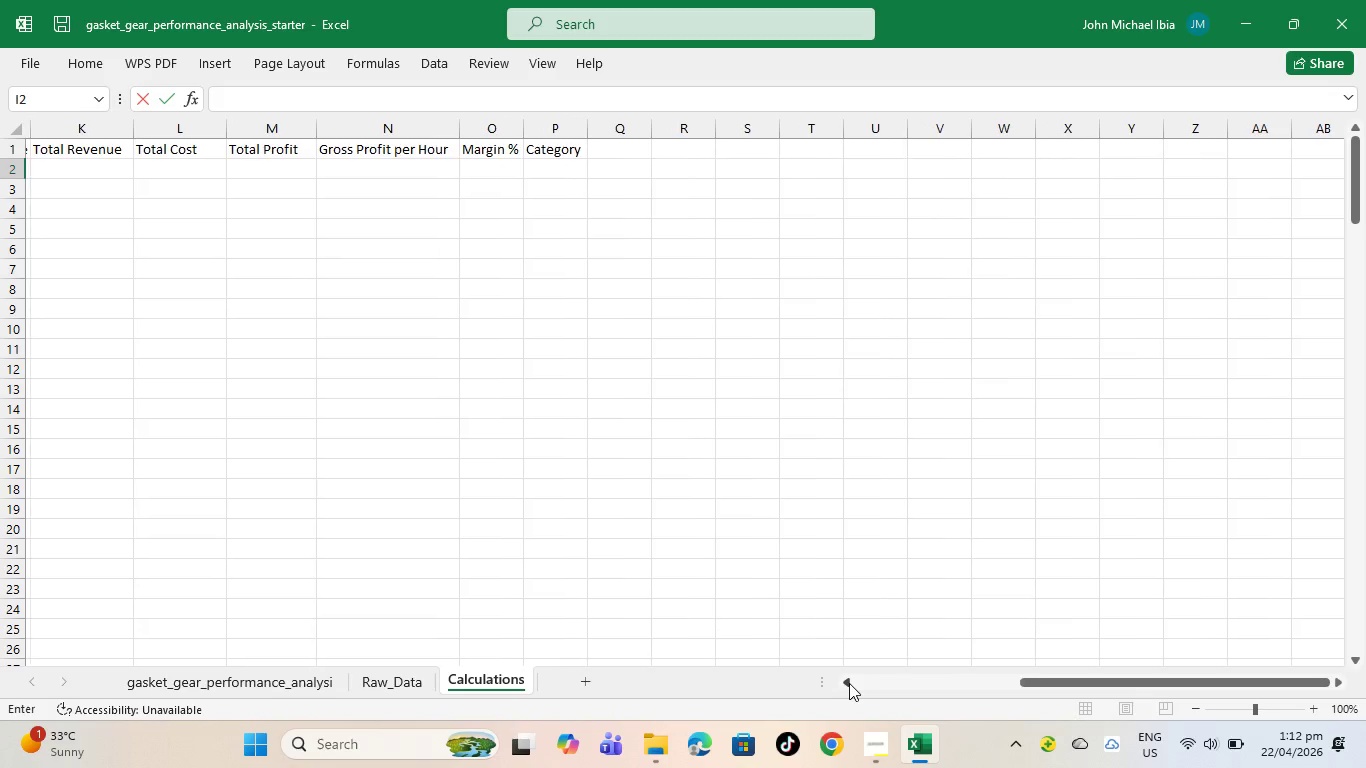 
left_click([849, 683])
 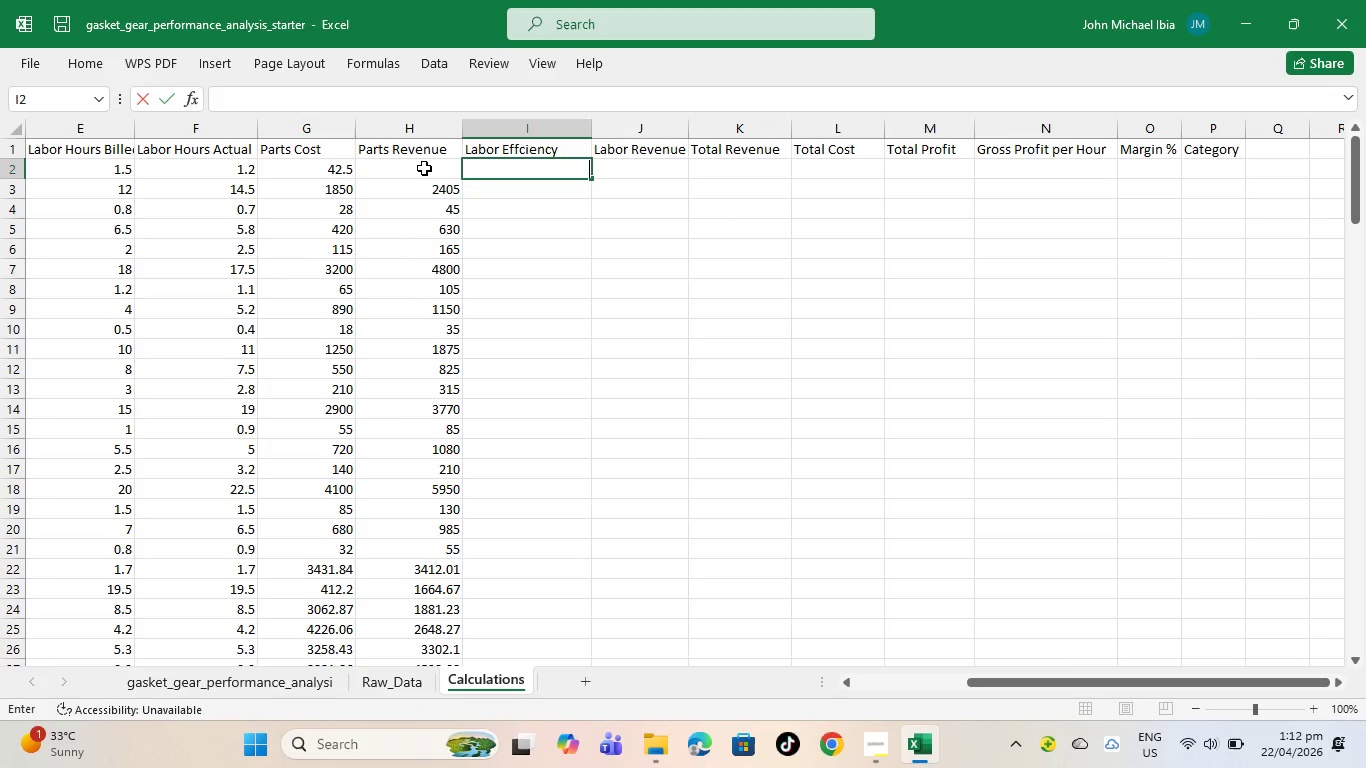 
left_click([424, 168])
 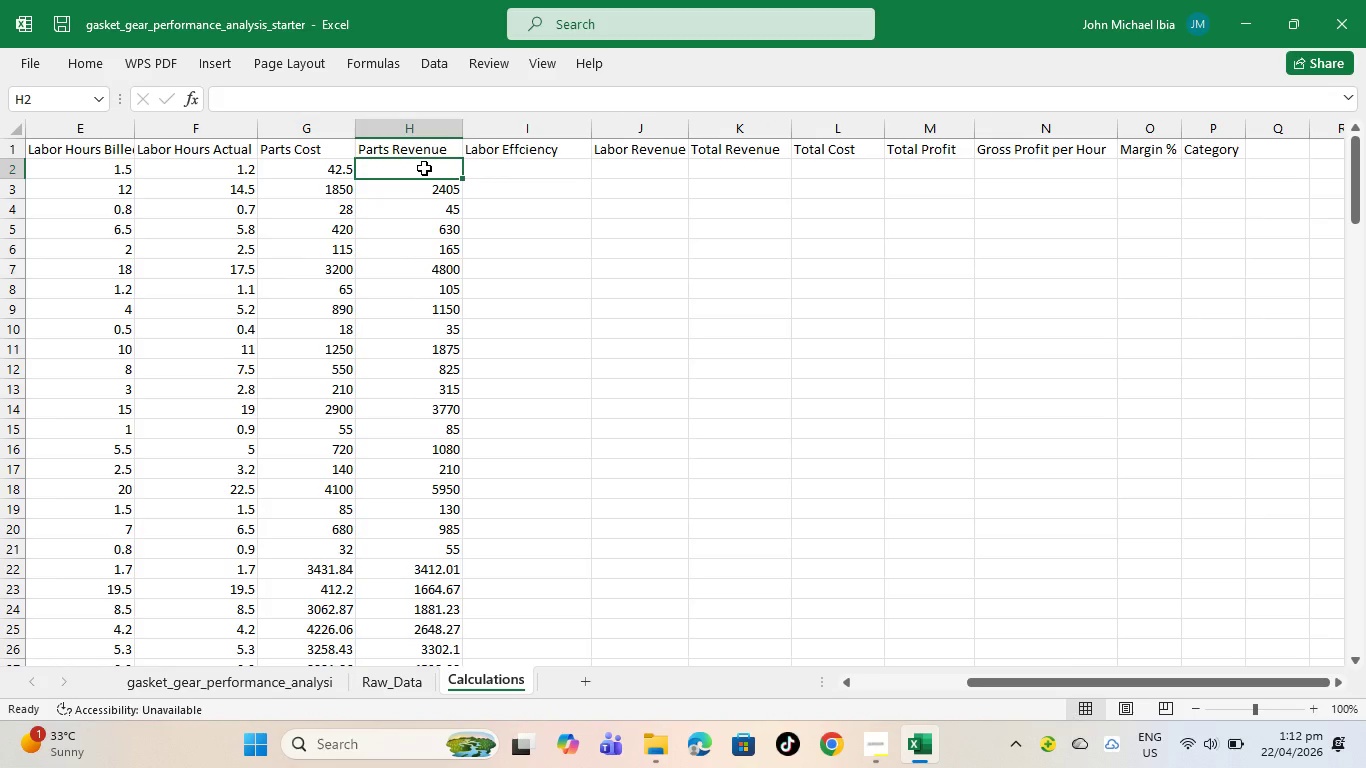 
type(75)
 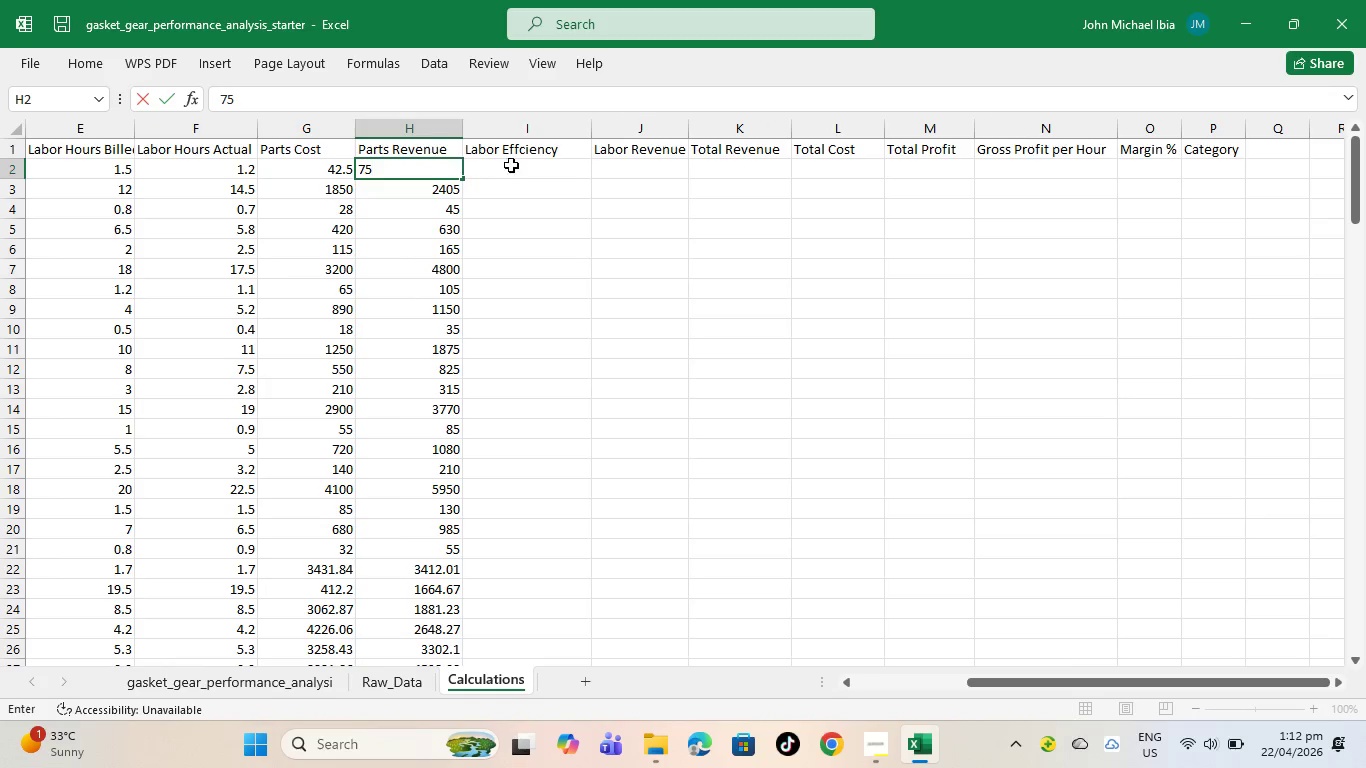 
left_click([511, 165])
 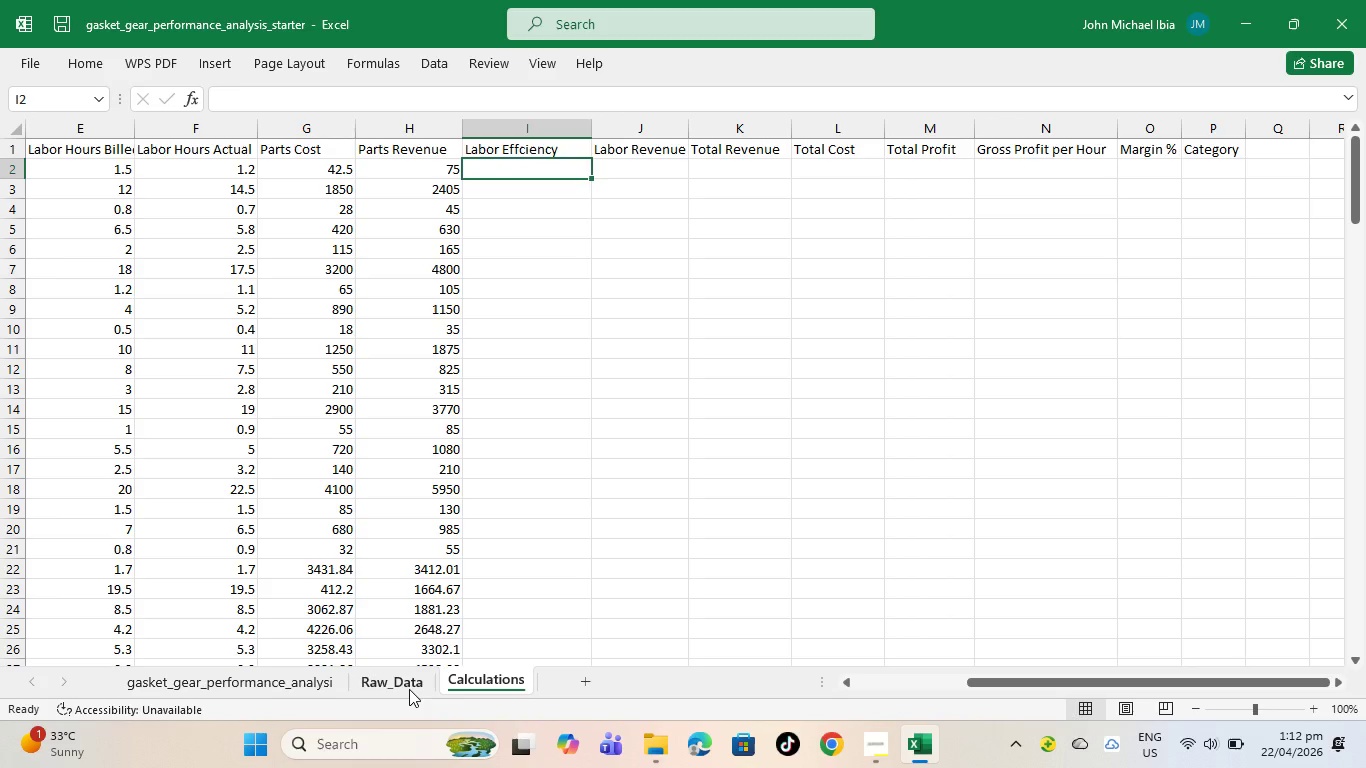 
left_click([412, 689])
 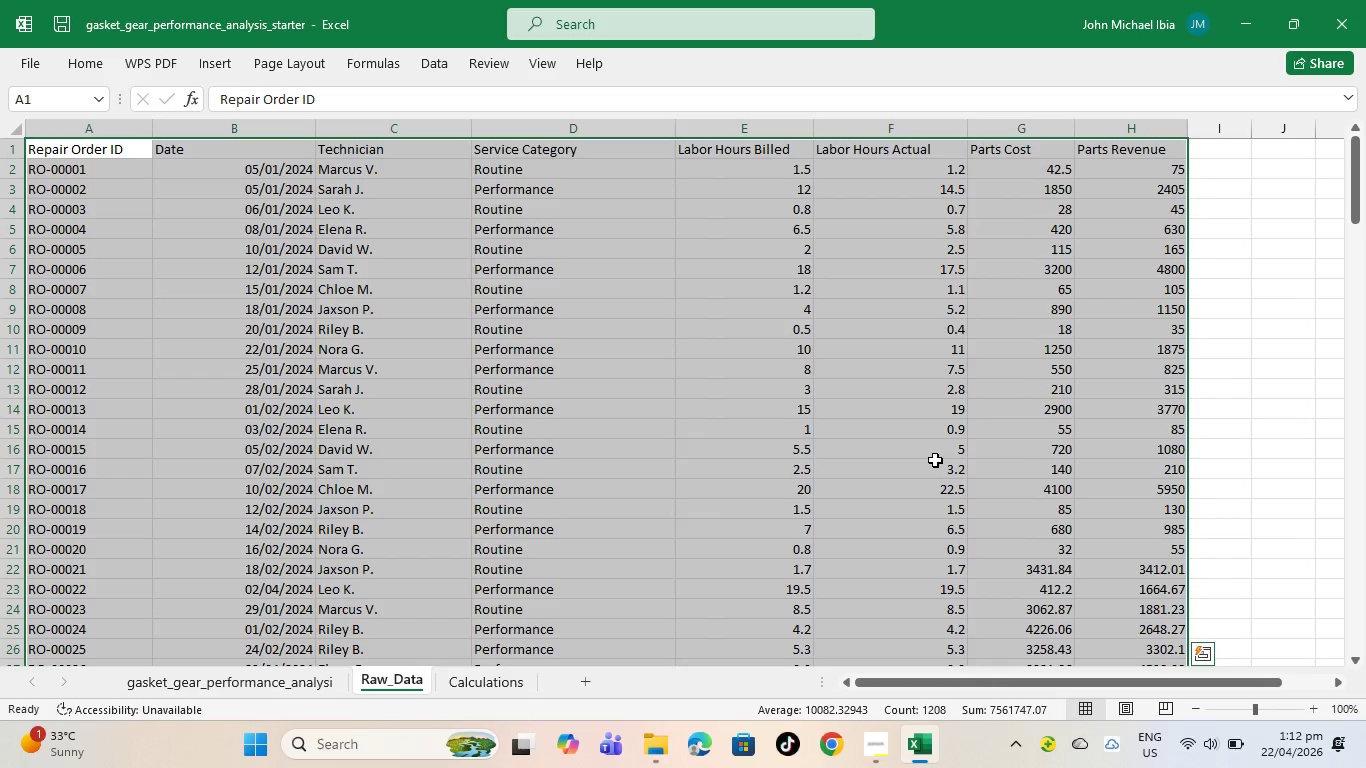 
scroll: coordinate [970, 453], scroll_direction: up, amount: 4.0
 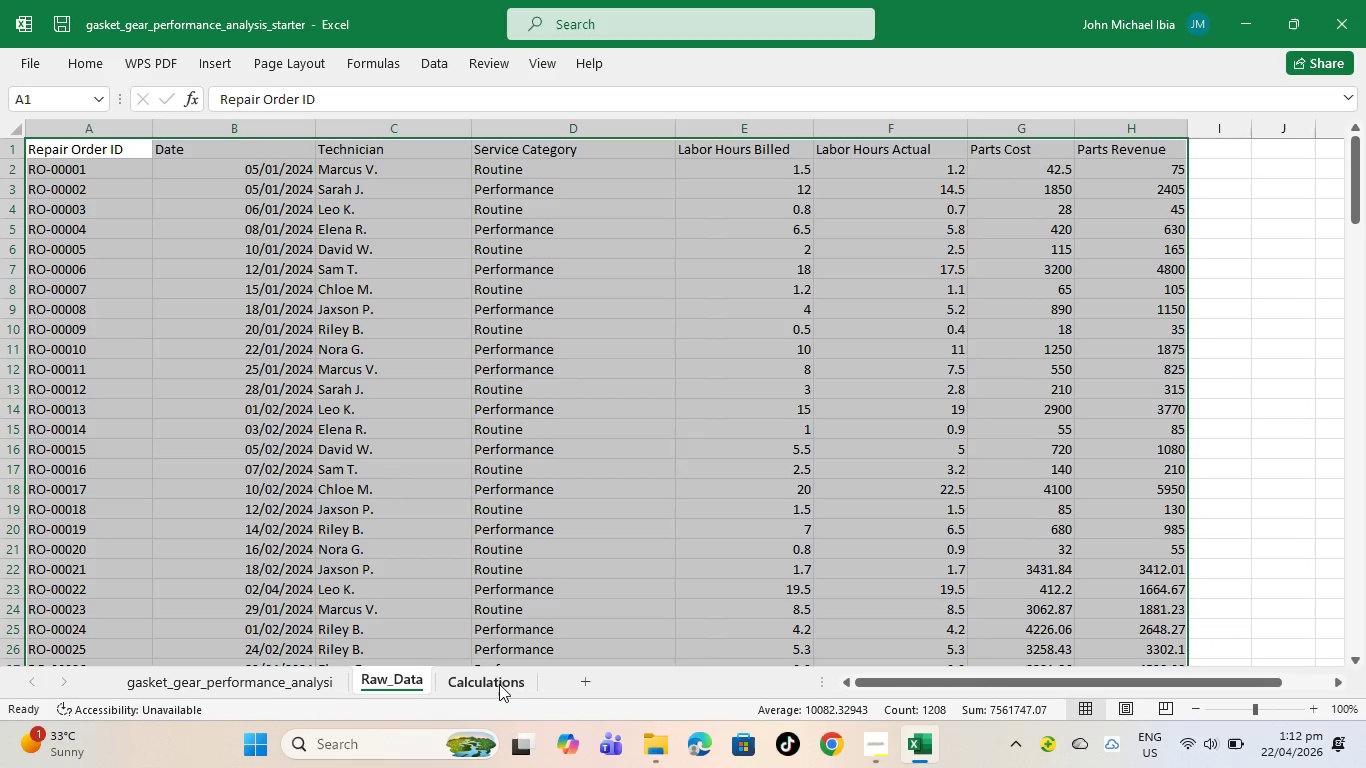 
wait(6.11)
 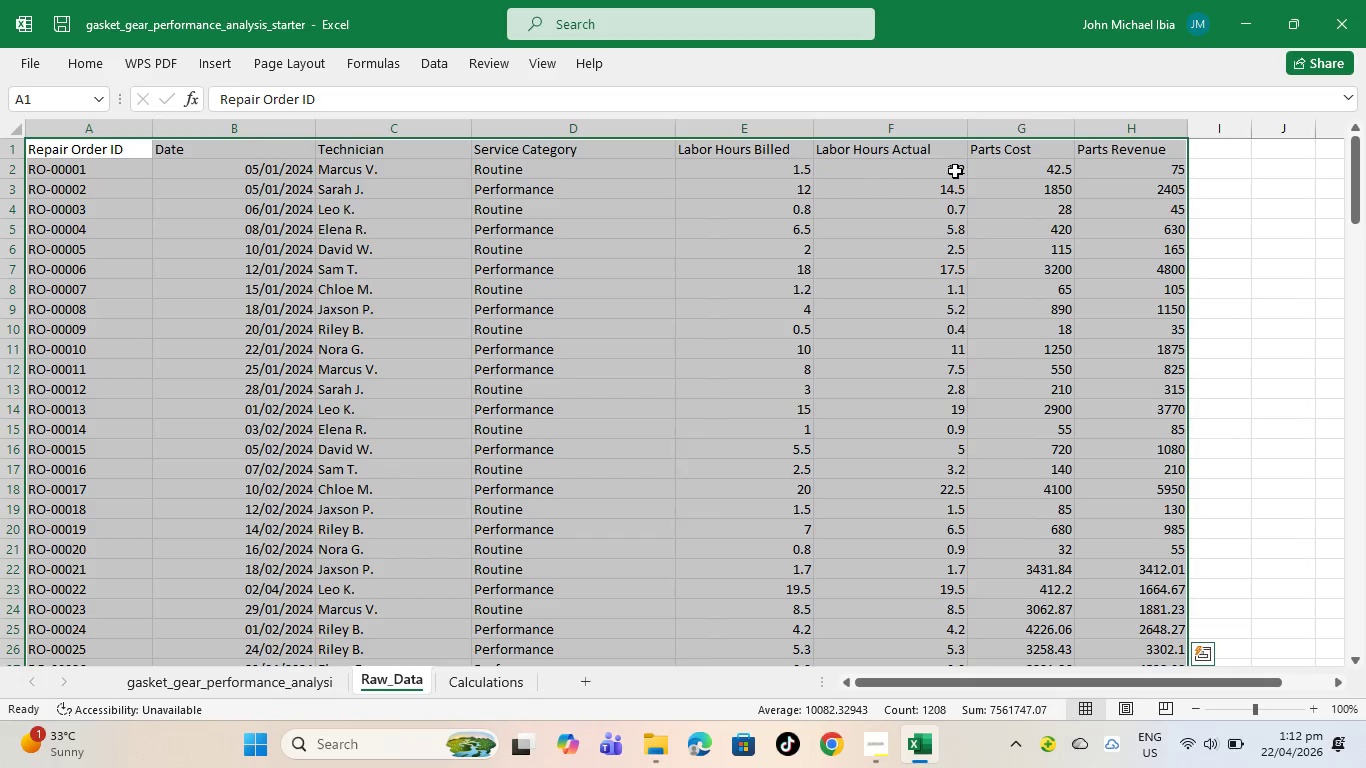 
left_click([498, 682])
 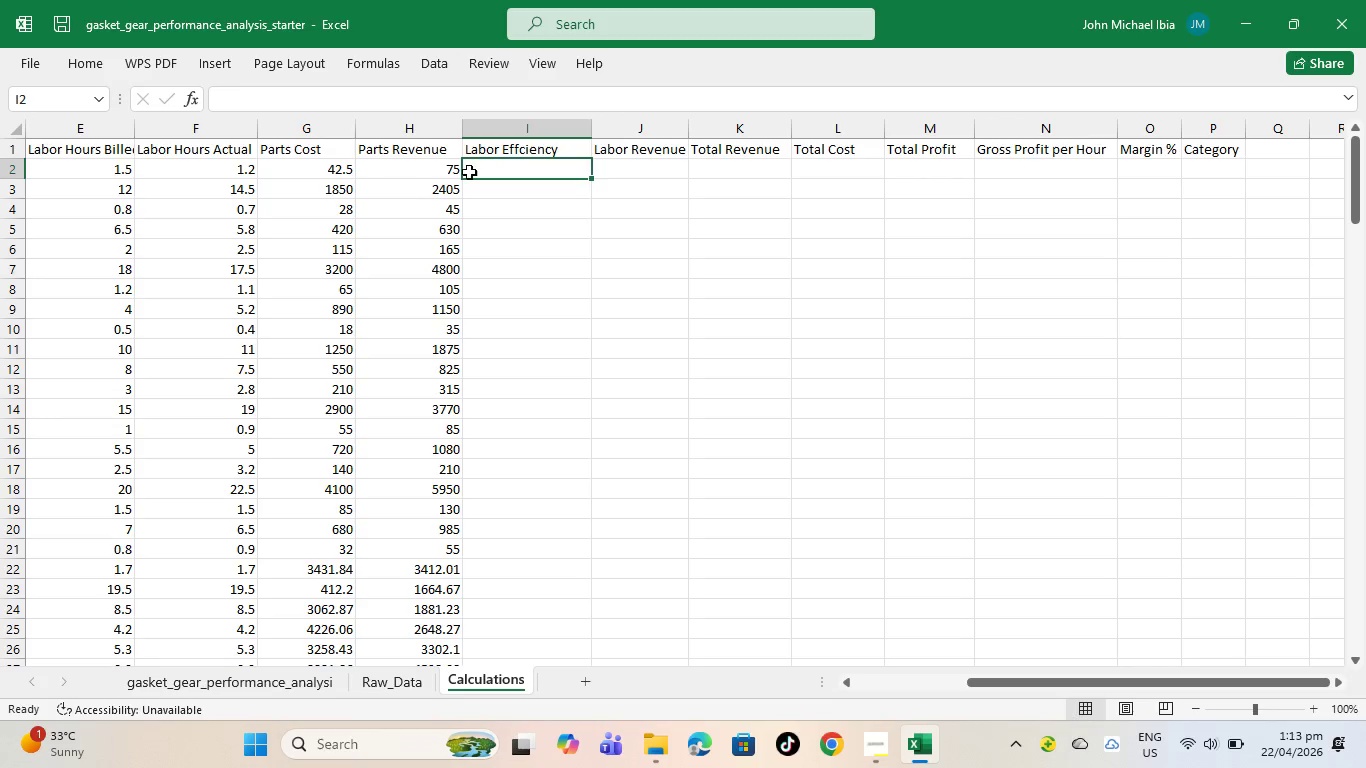 
left_click([504, 167])
 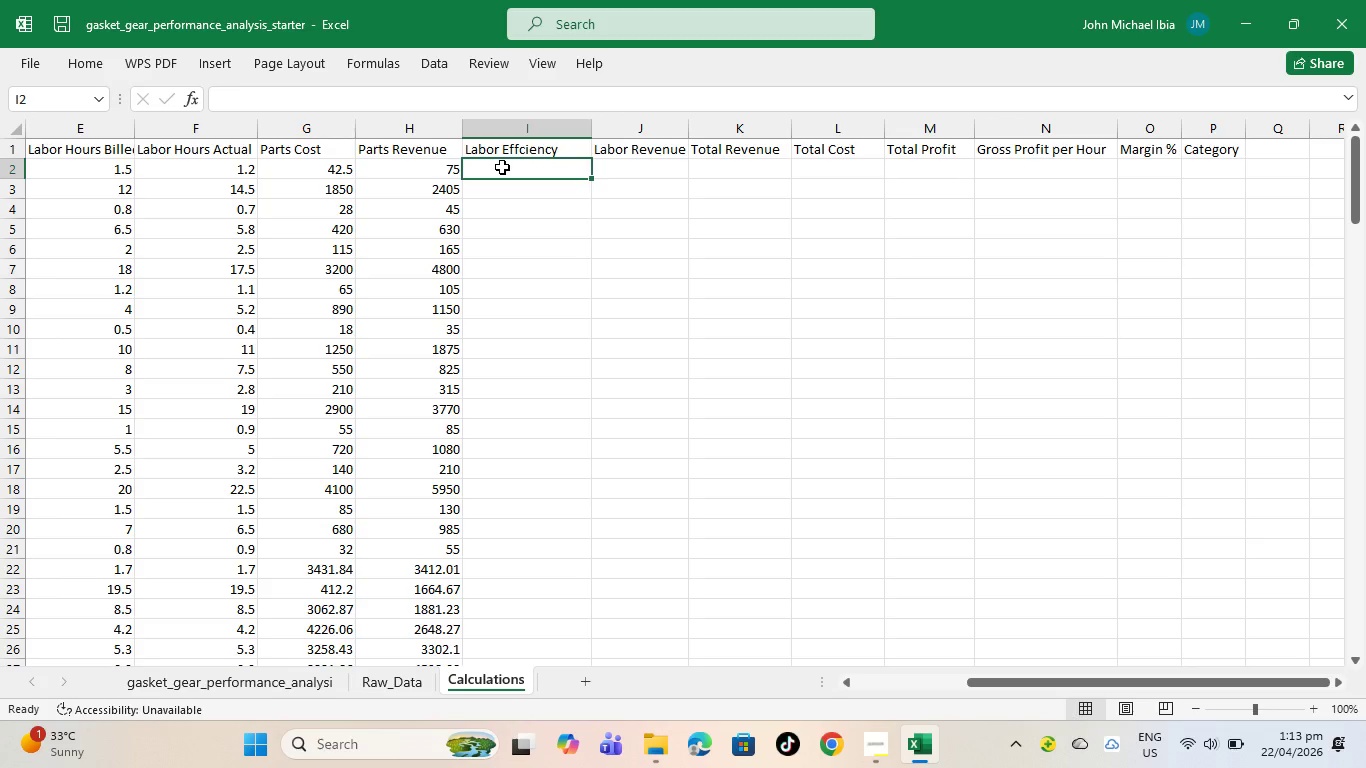 
key(Equal)
 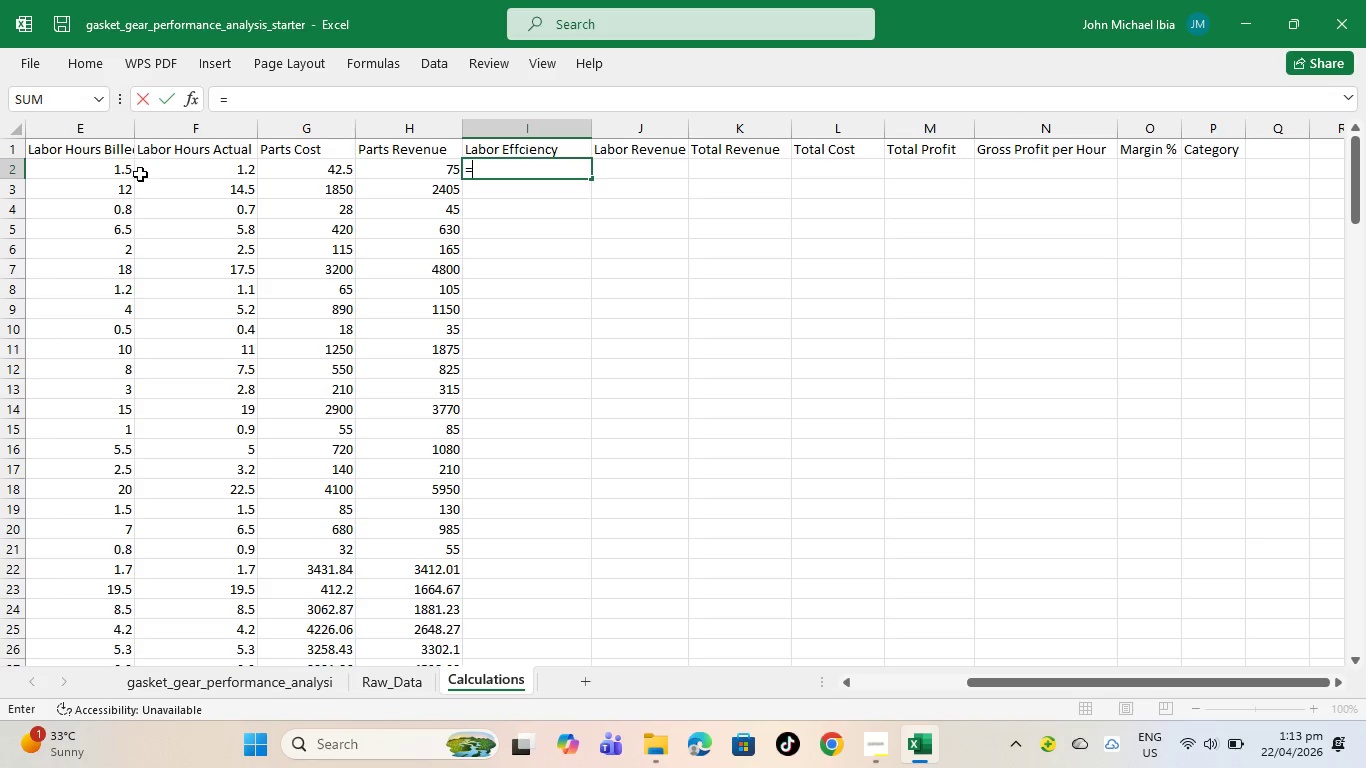 
left_click([122, 172])
 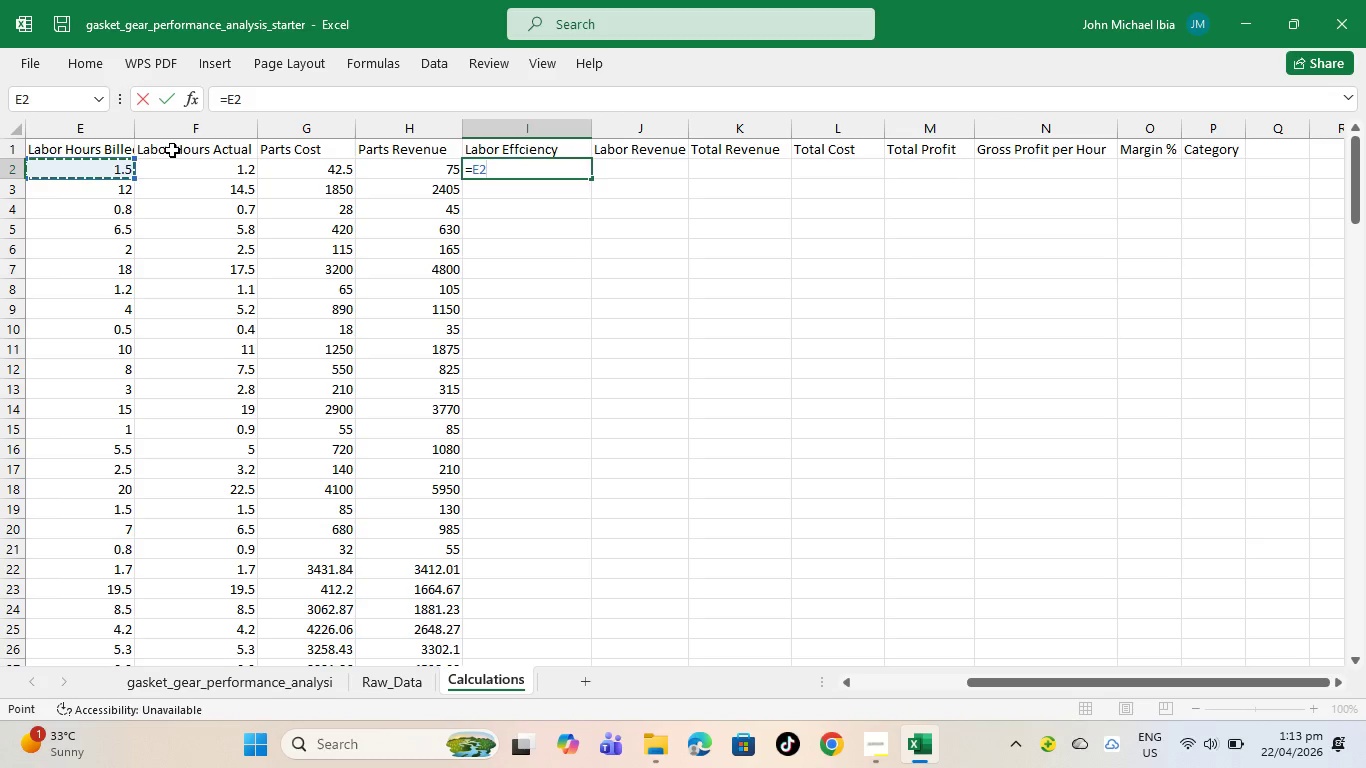 
key(Slash)
 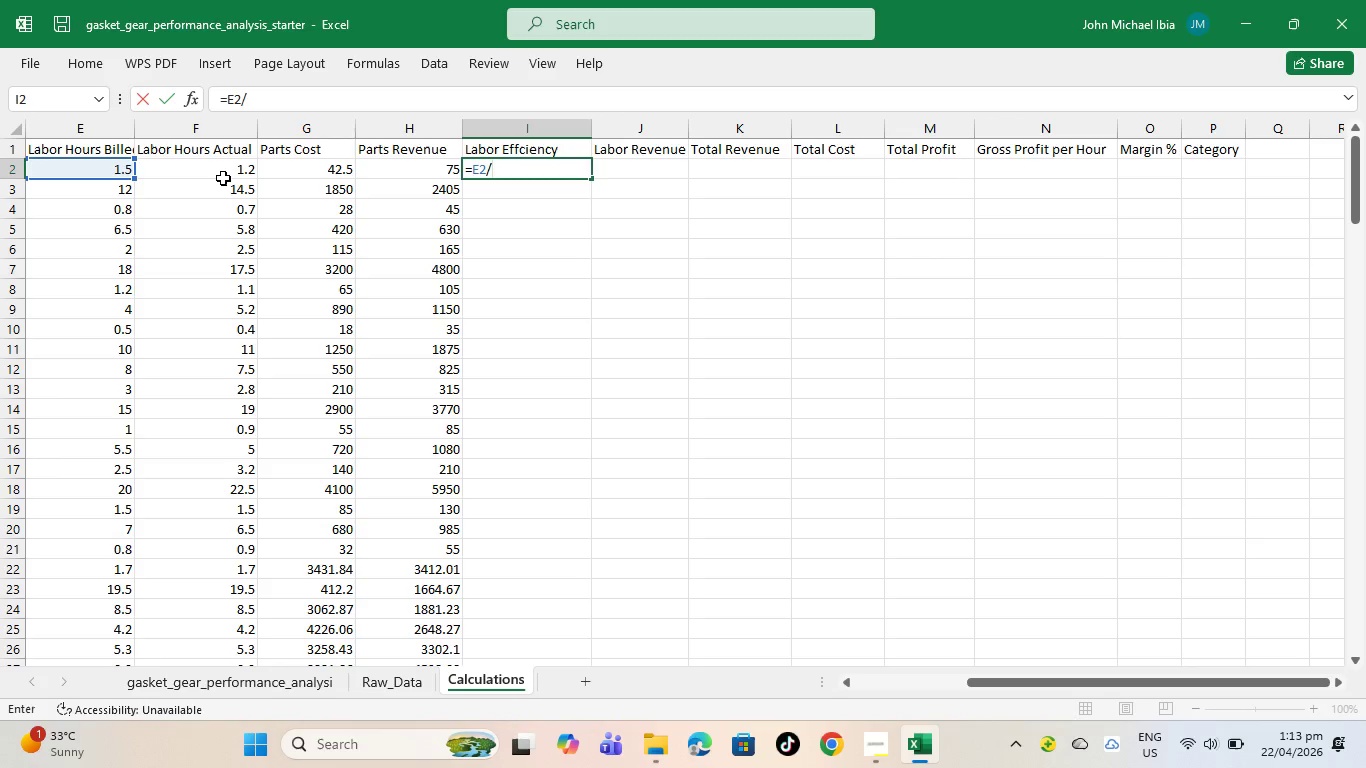 
left_click([232, 167])
 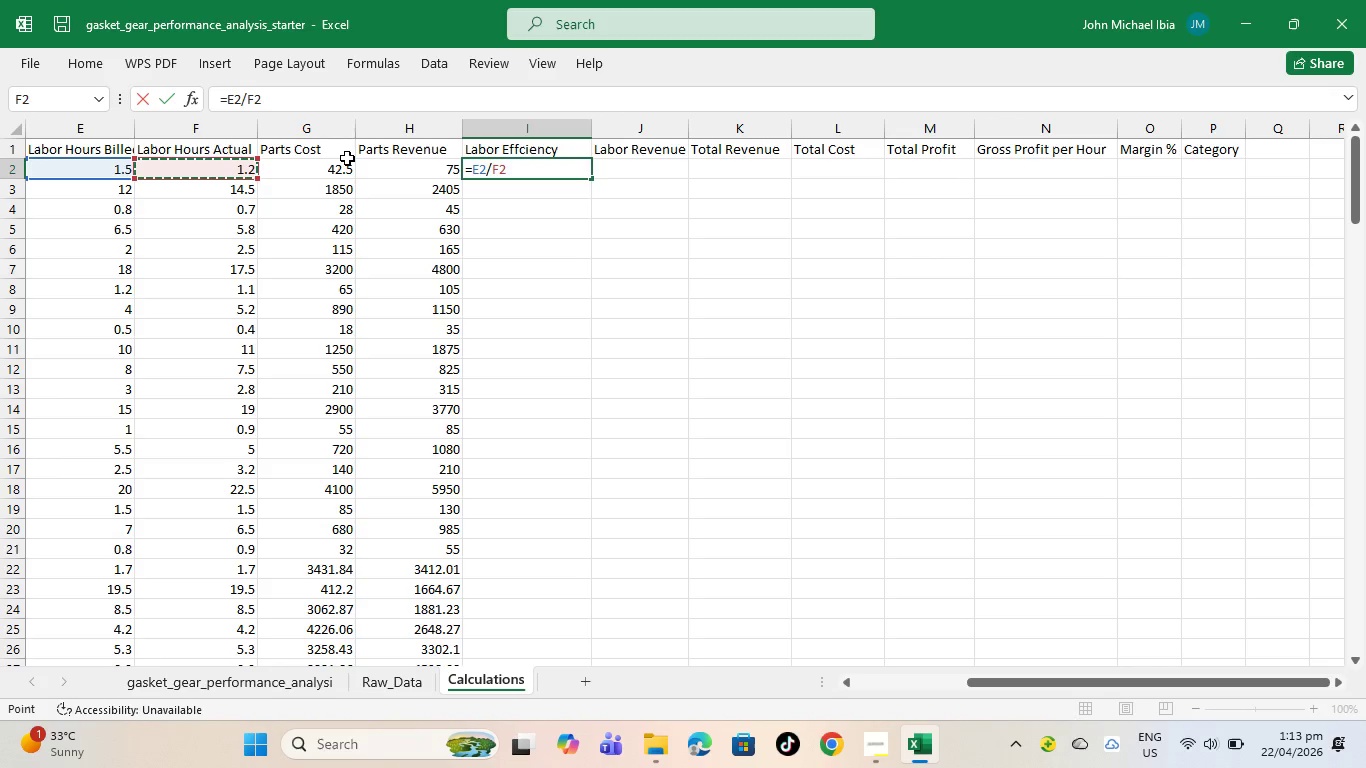 
wait(5.53)
 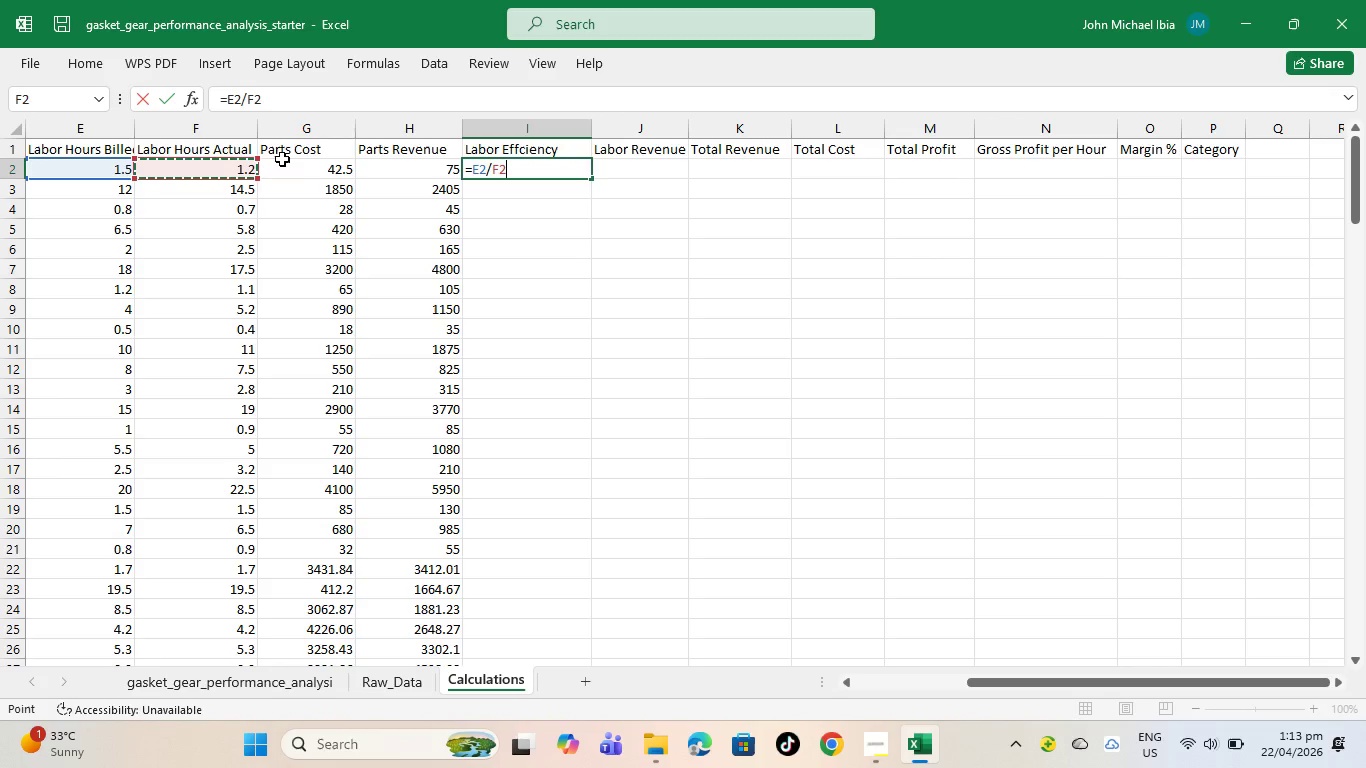 
key(Enter)
 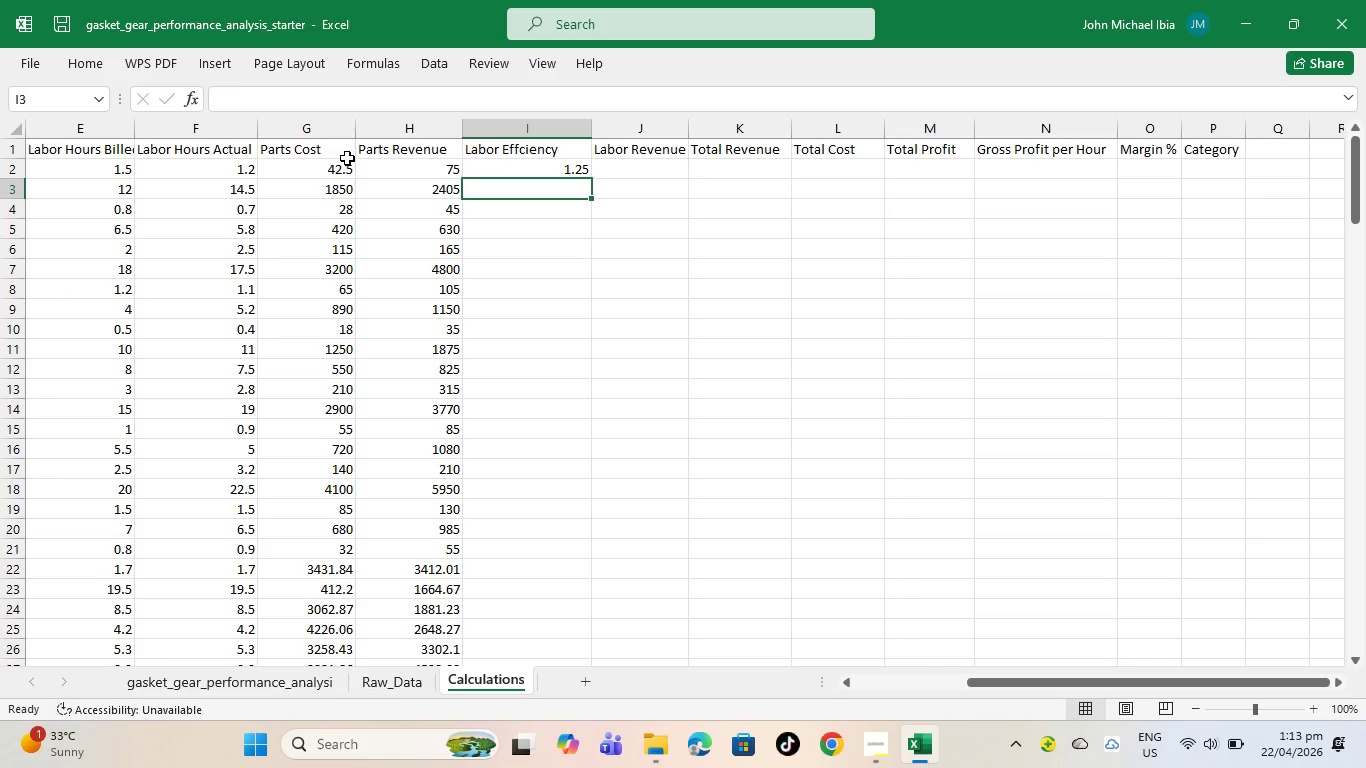 
wait(10.47)
 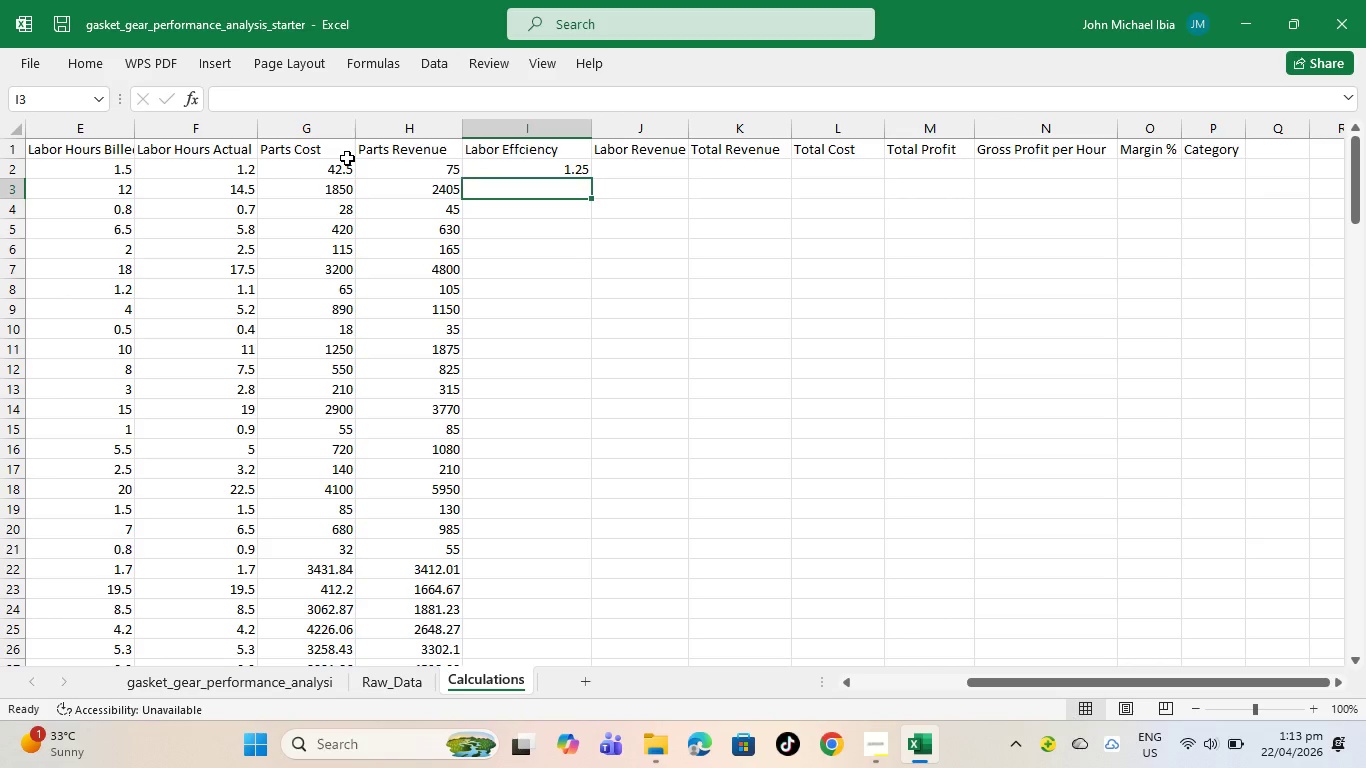 
left_click([556, 160])
 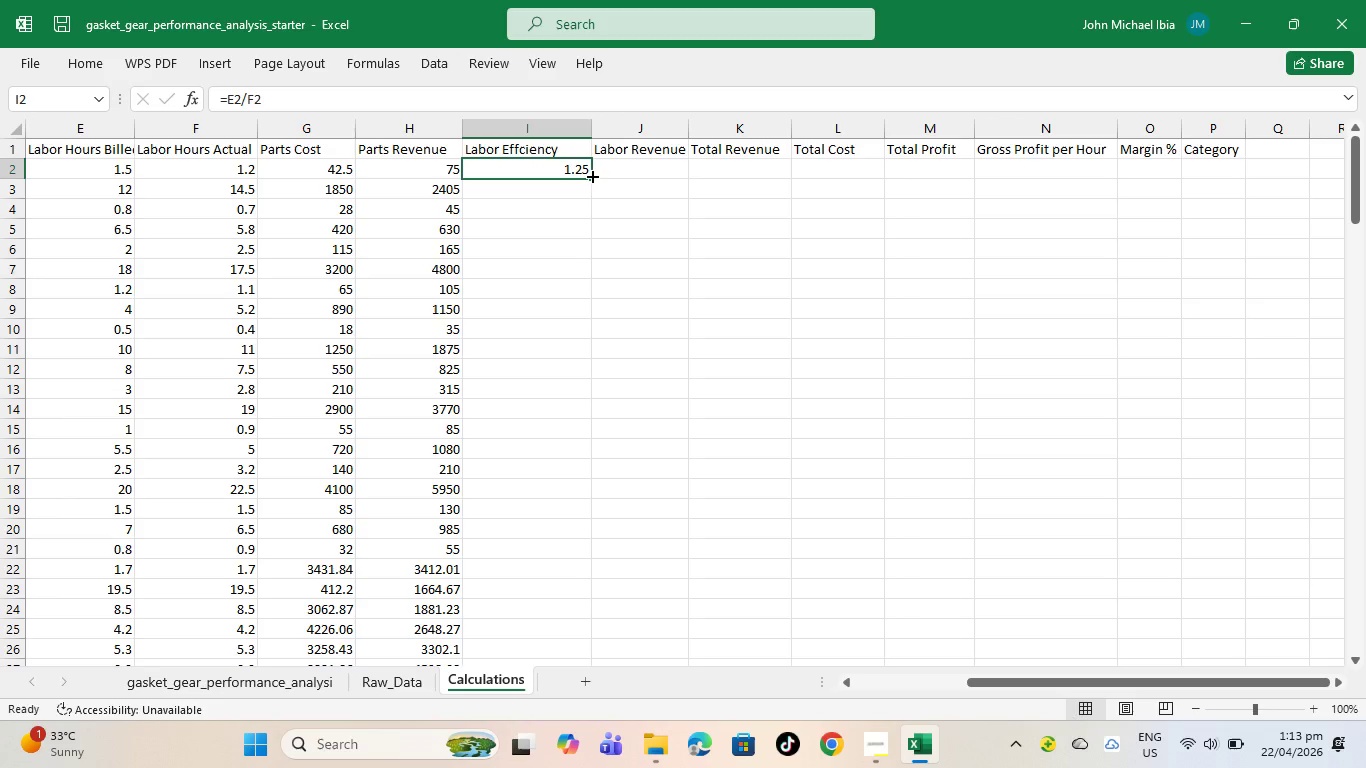 
left_click_drag(start_coordinate=[589, 175], to_coordinate=[577, 230])
 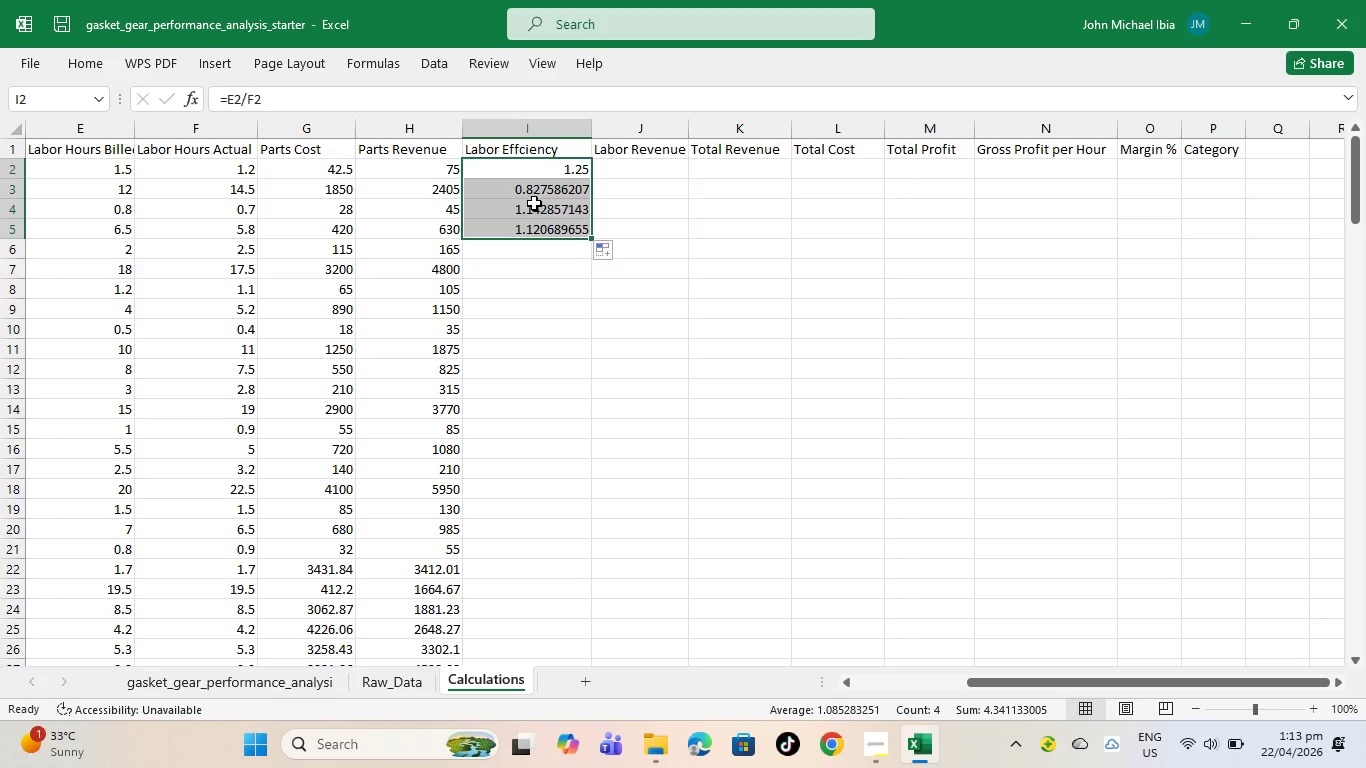 
left_click([558, 196])
 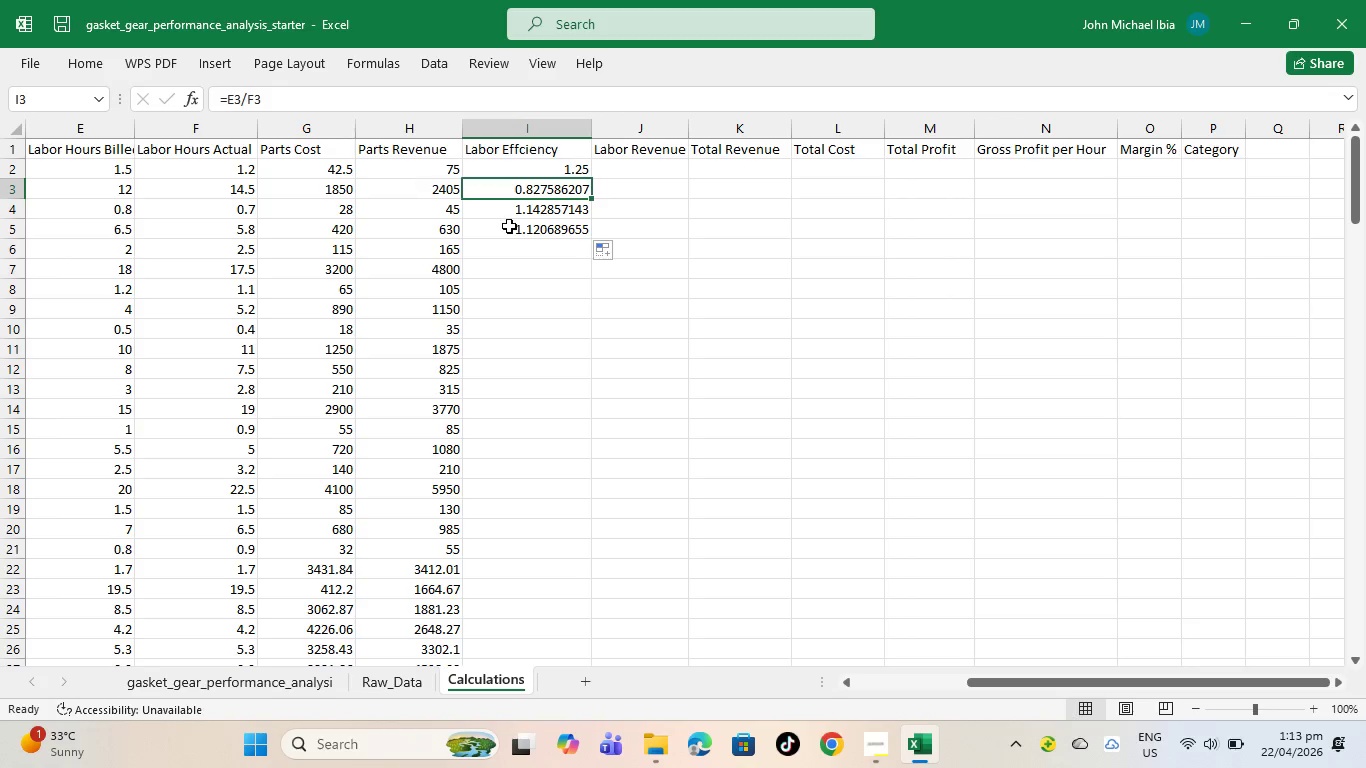 
scroll: coordinate [525, 226], scroll_direction: down, amount: 3.0
 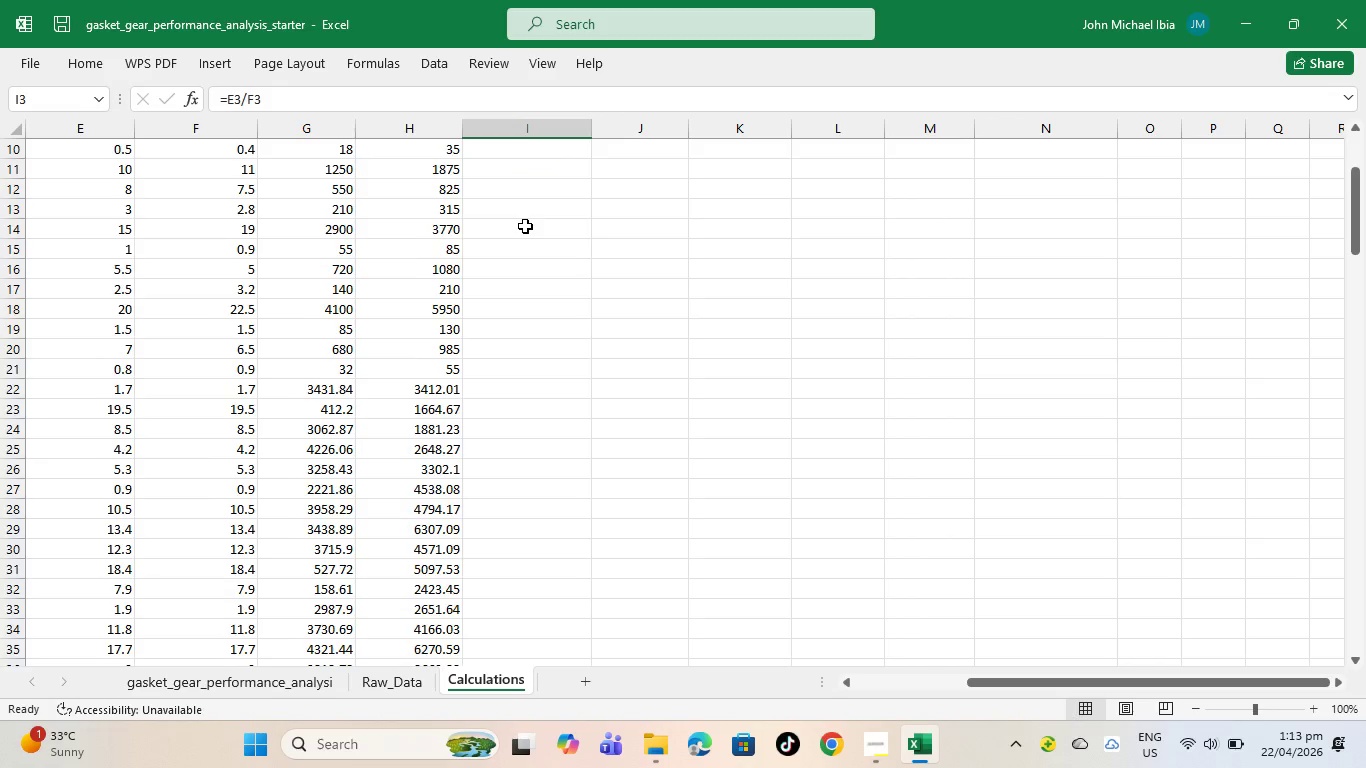 
scroll: coordinate [499, 225], scroll_direction: up, amount: 4.0
 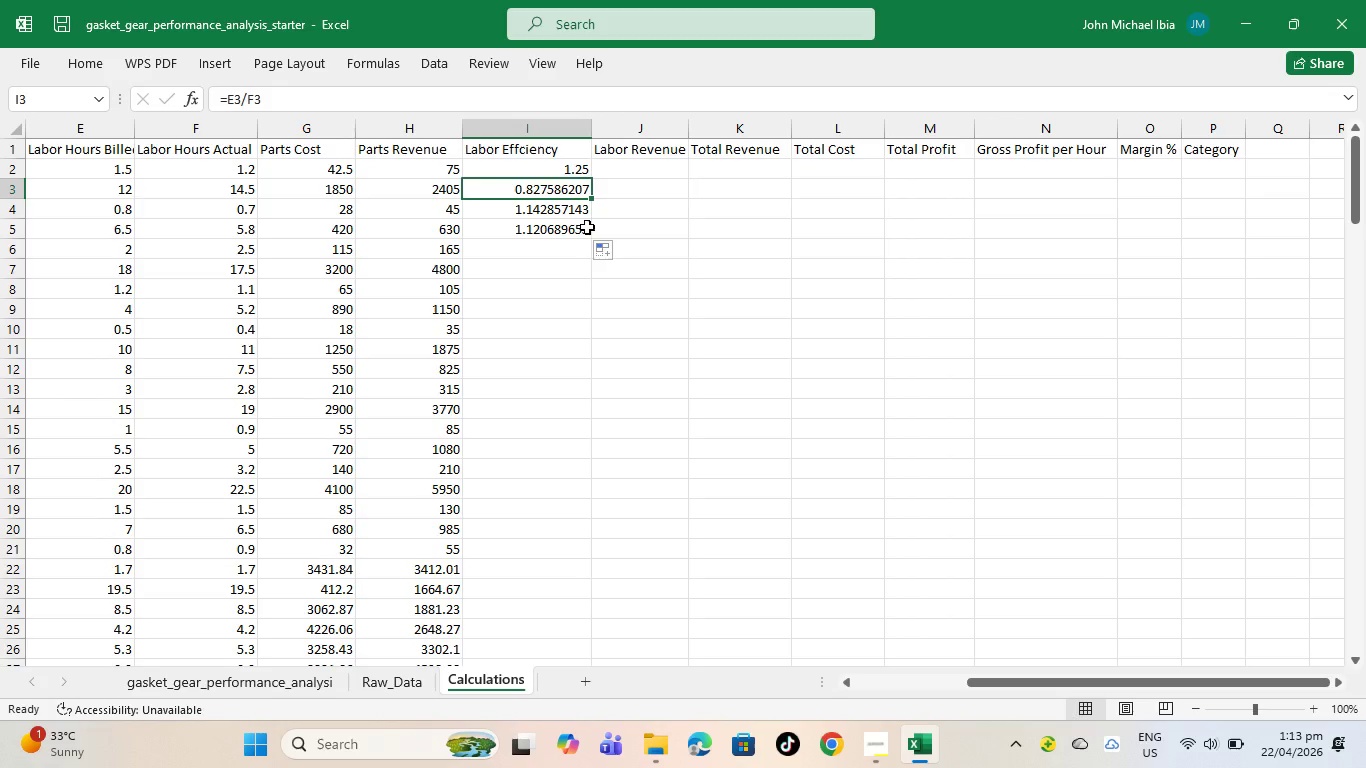 
left_click([584, 227])
 